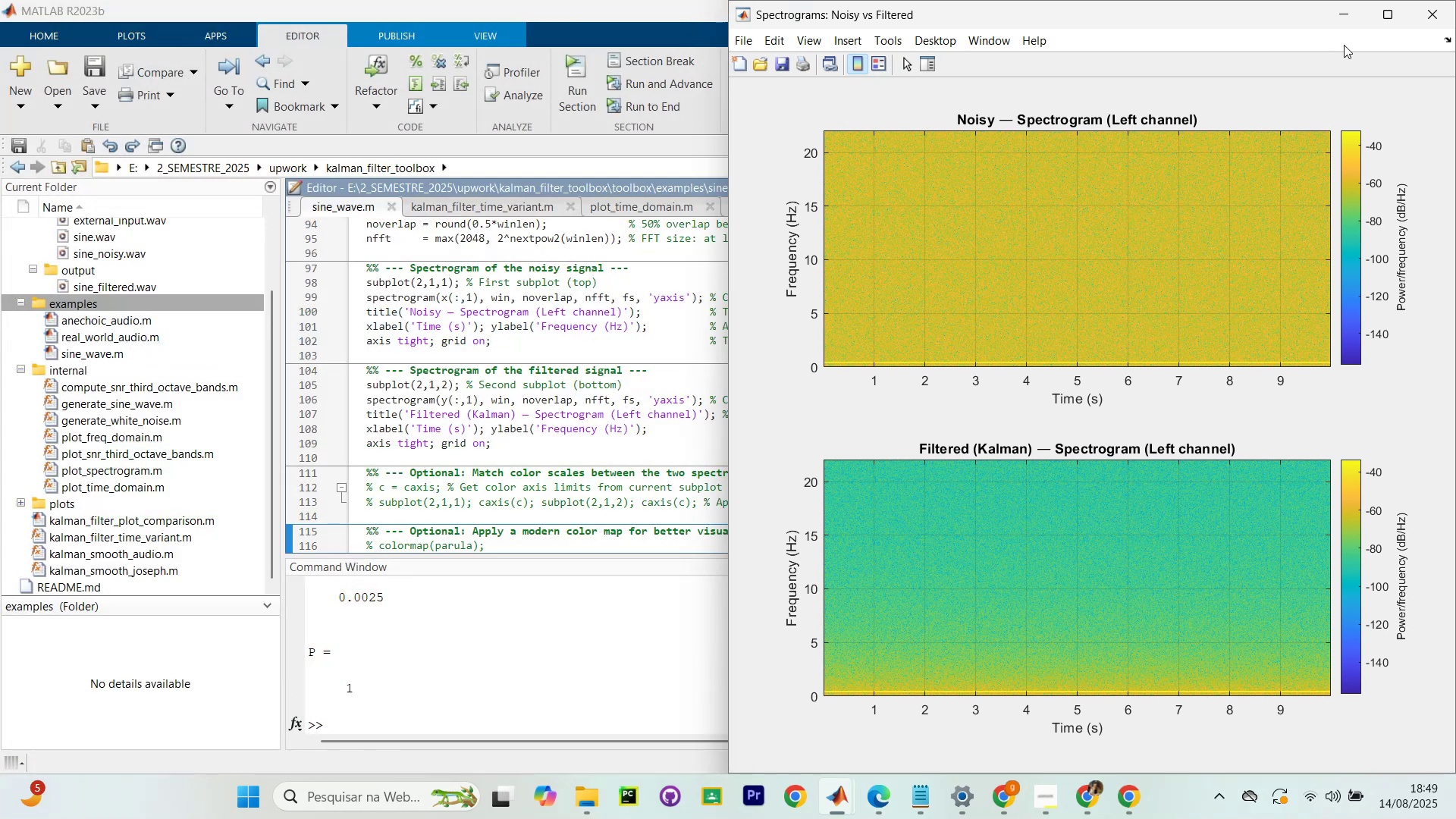 
left_click([1422, 15])
 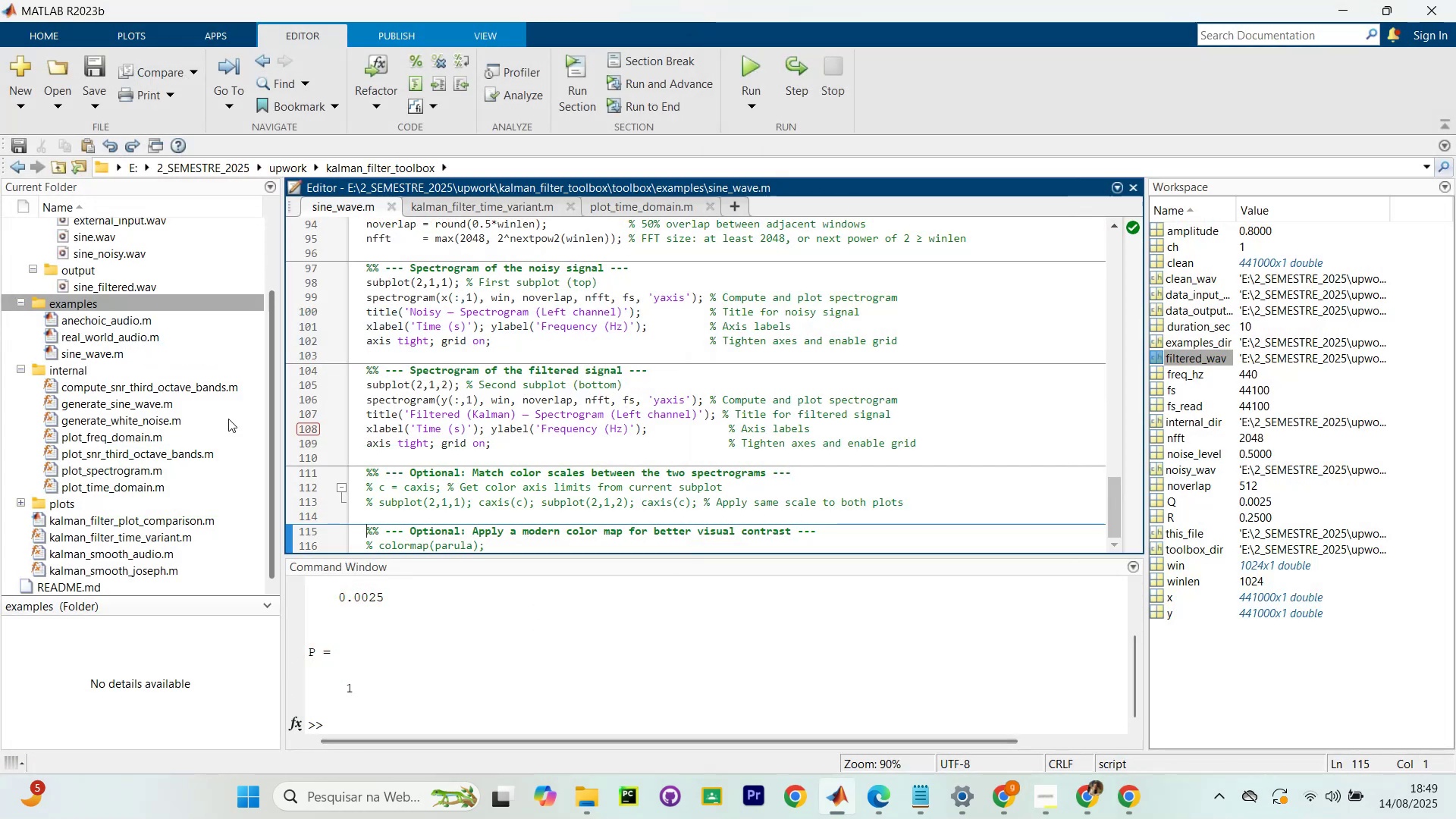 
scroll: coordinate [135, 364], scroll_direction: up, amount: 3.0
 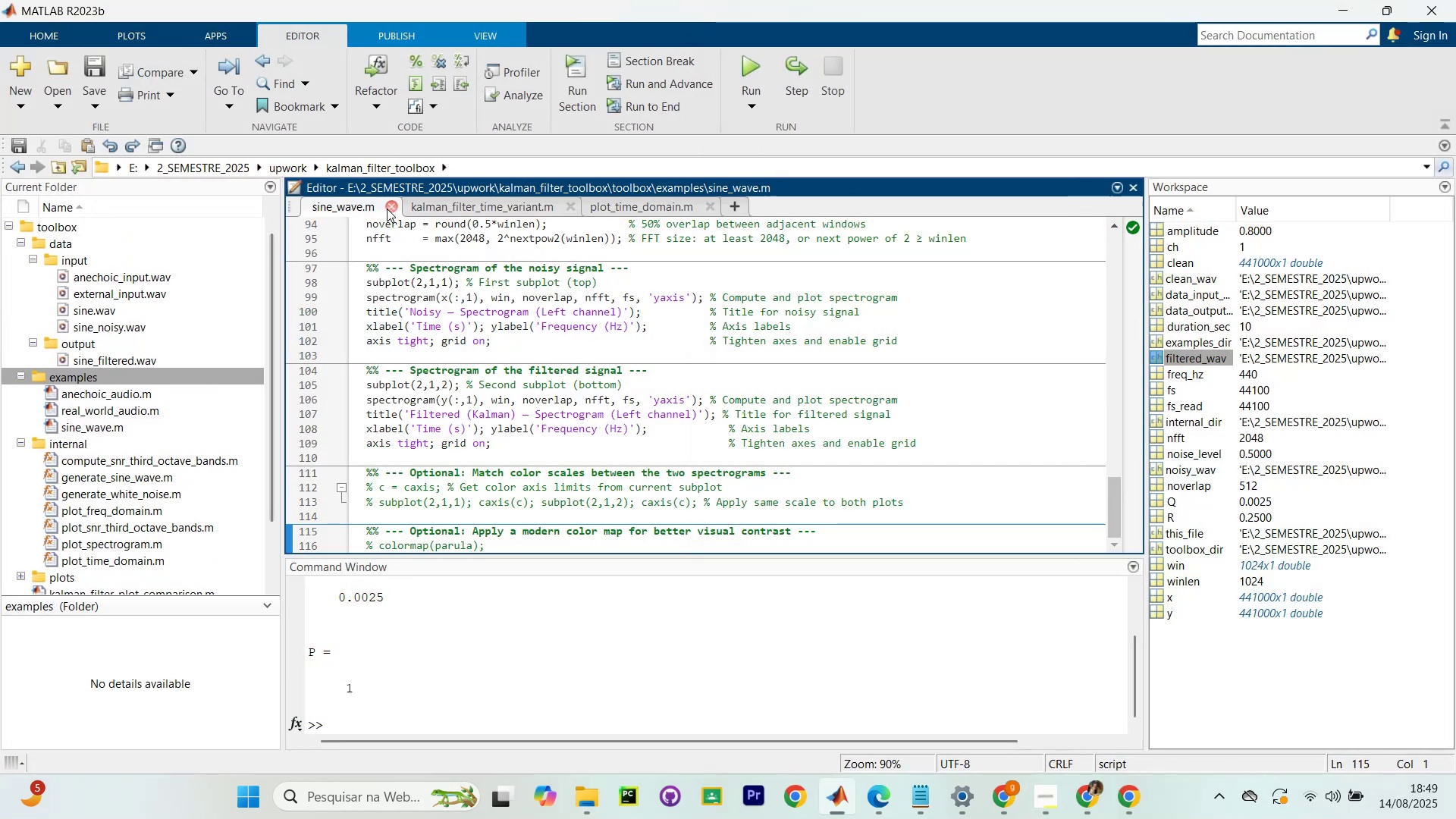 
left_click([387, 209])
 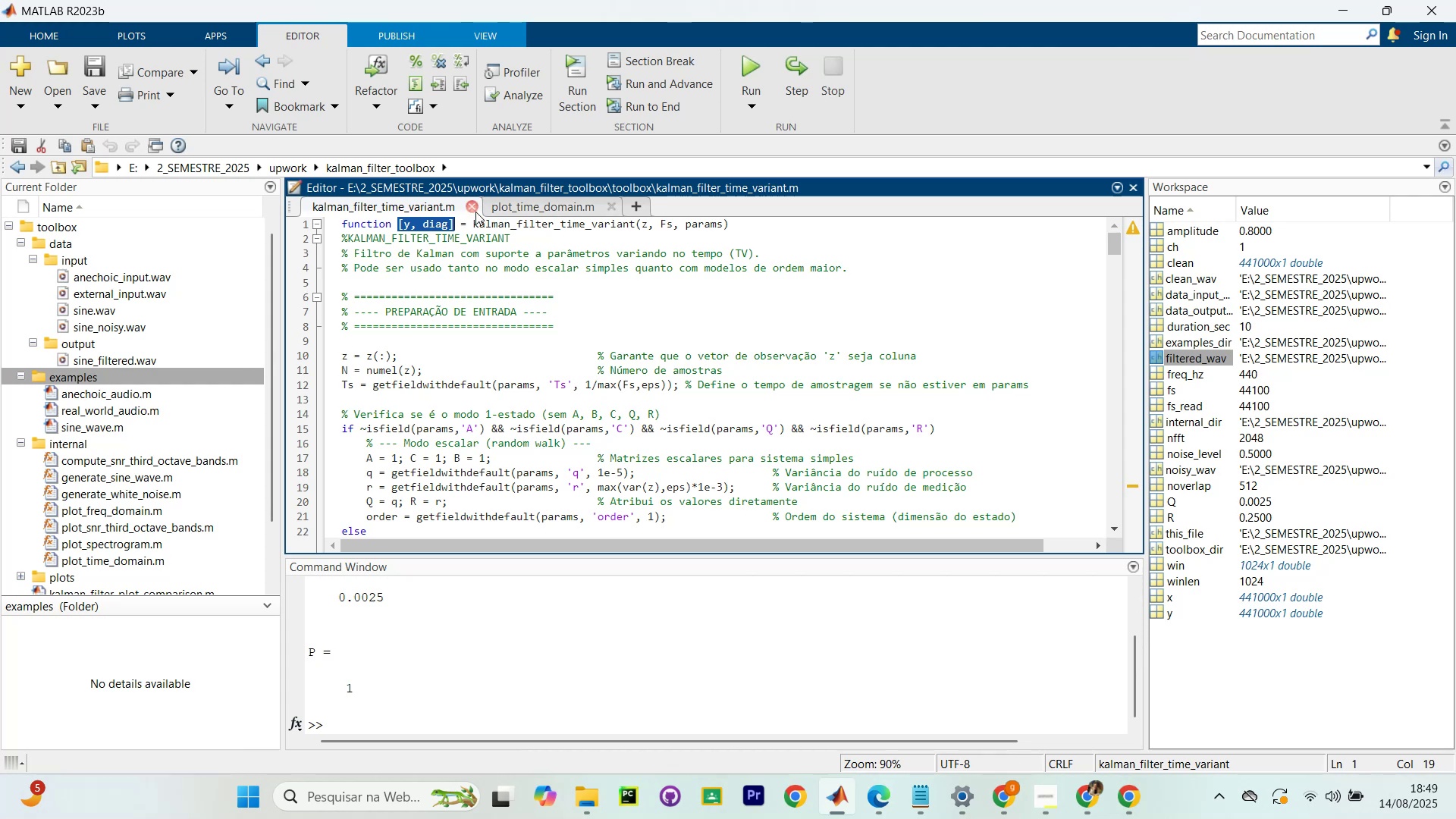 
left_click([476, 212])
 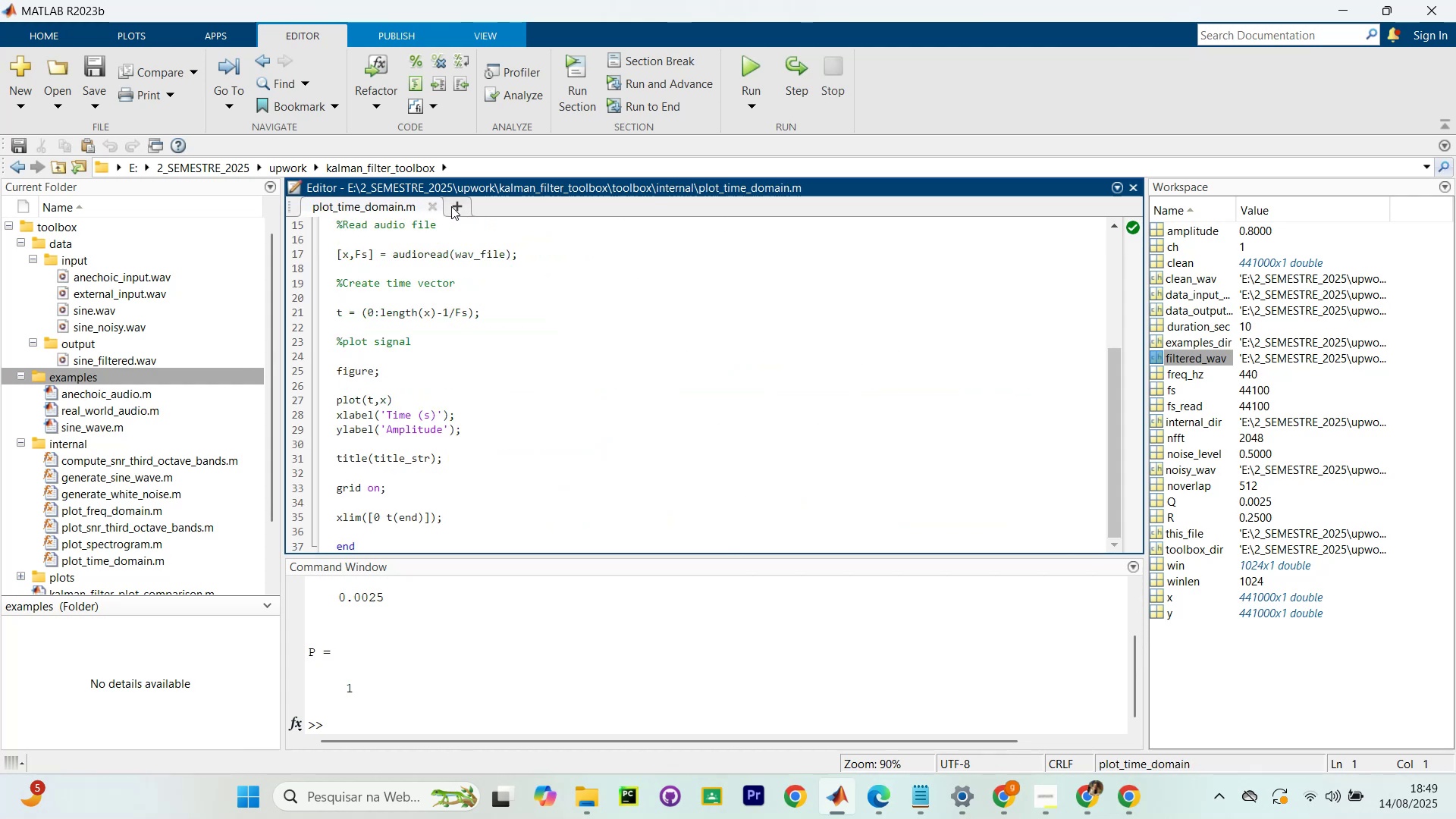 
left_click([436, 206])
 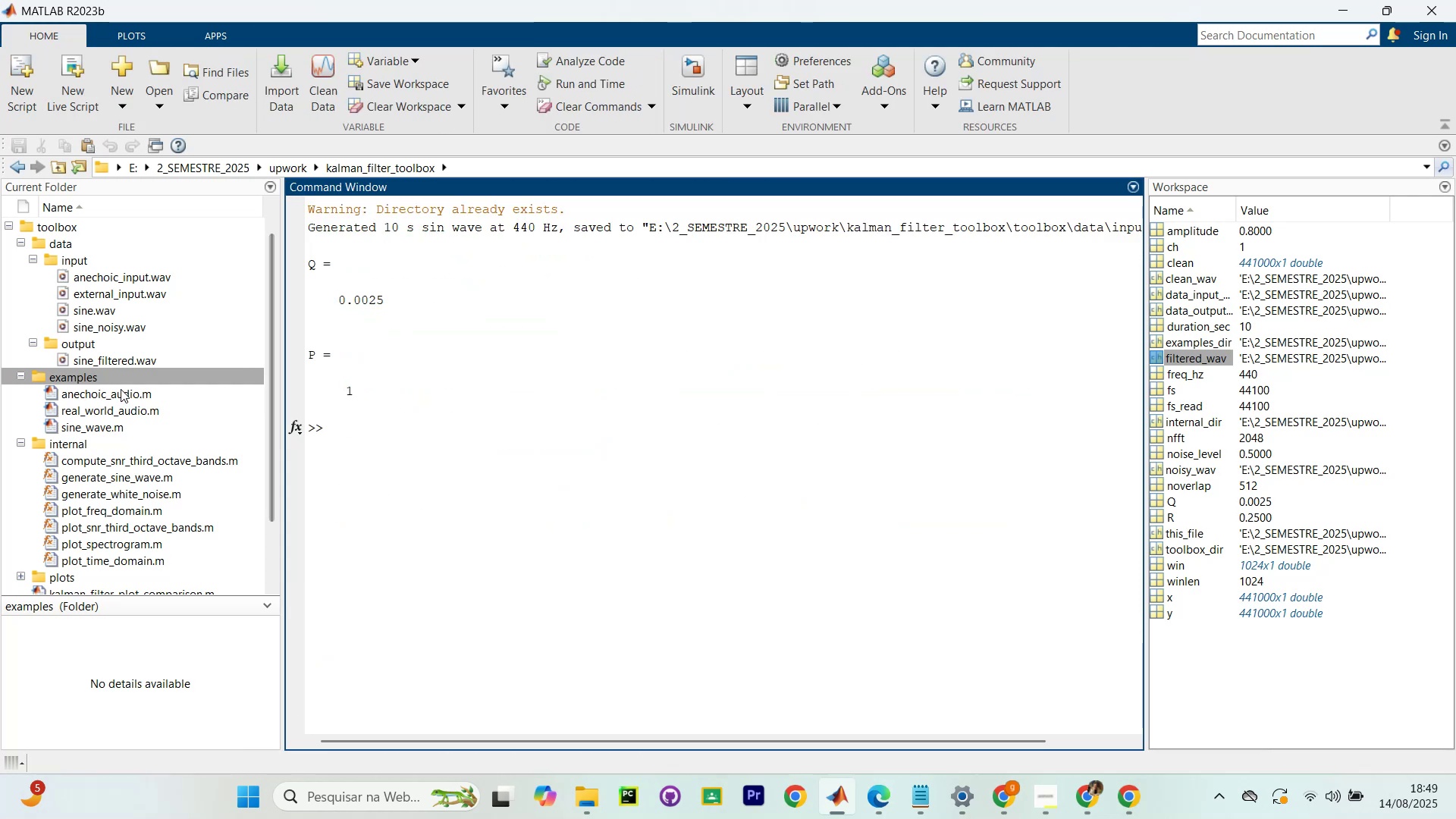 
double_click([121, 389])
 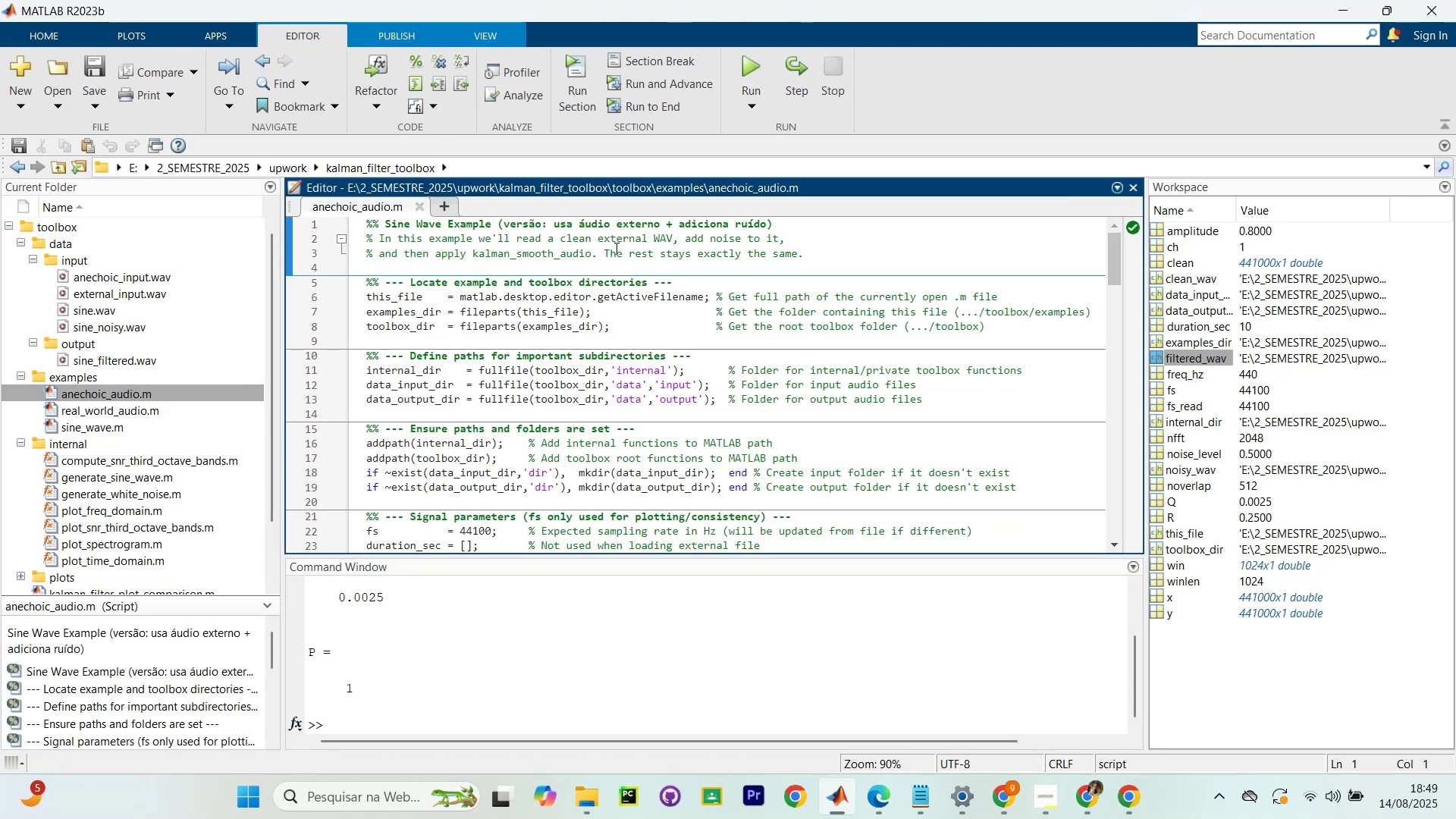 
key(Control+Shift+Enter)
 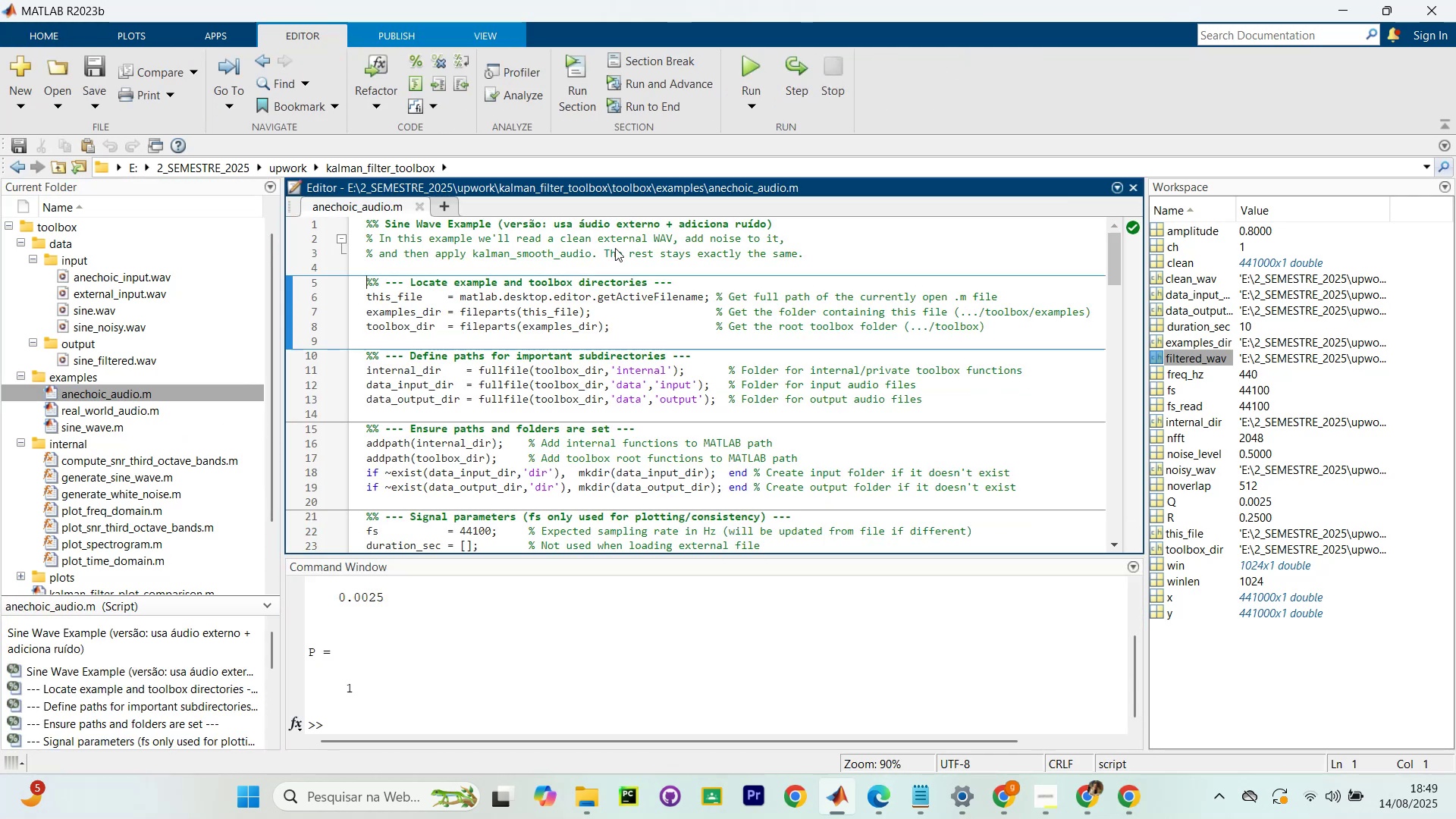 
key(Control+Shift+Enter)
 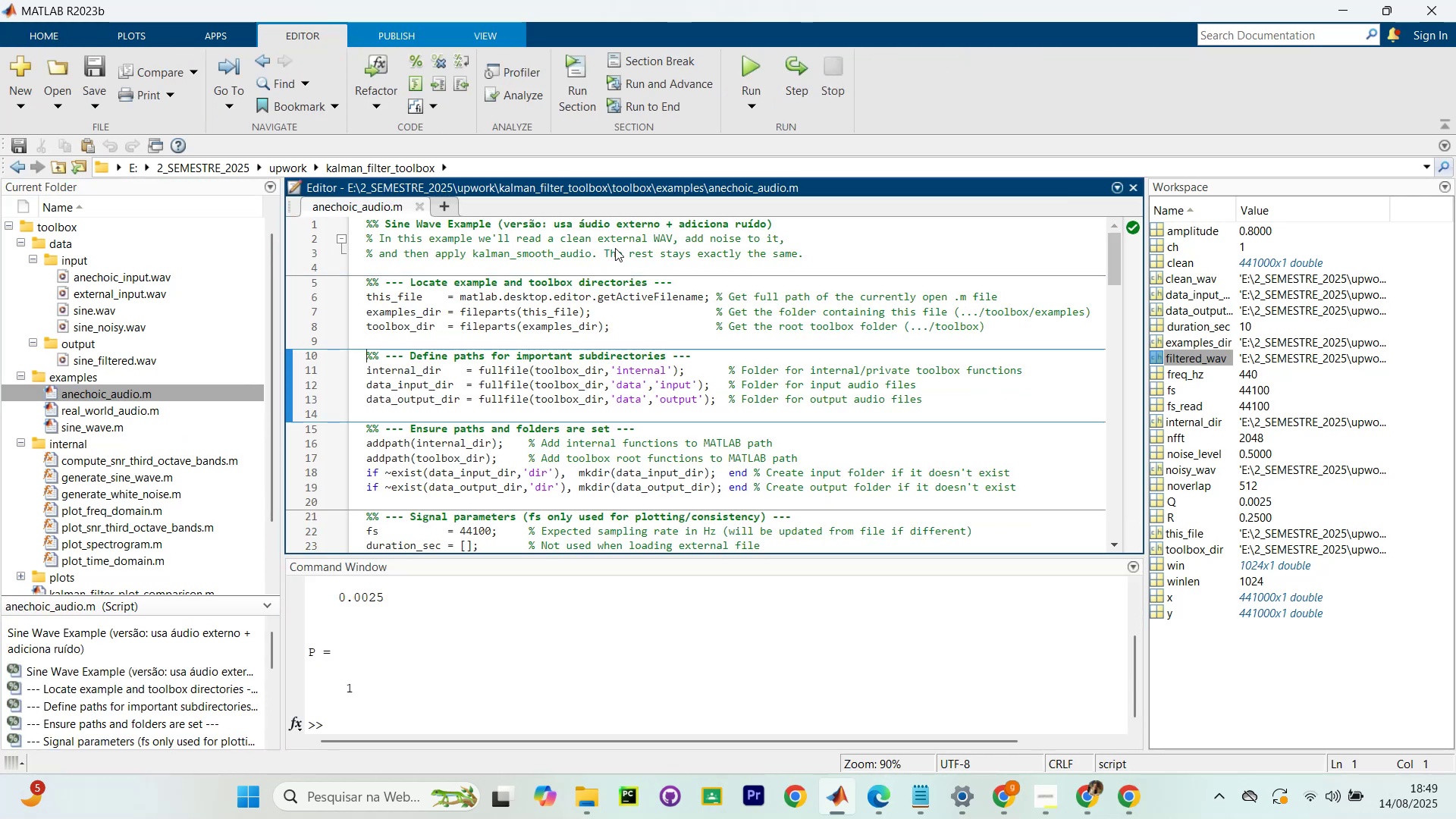 
key(Control+Shift+Enter)
 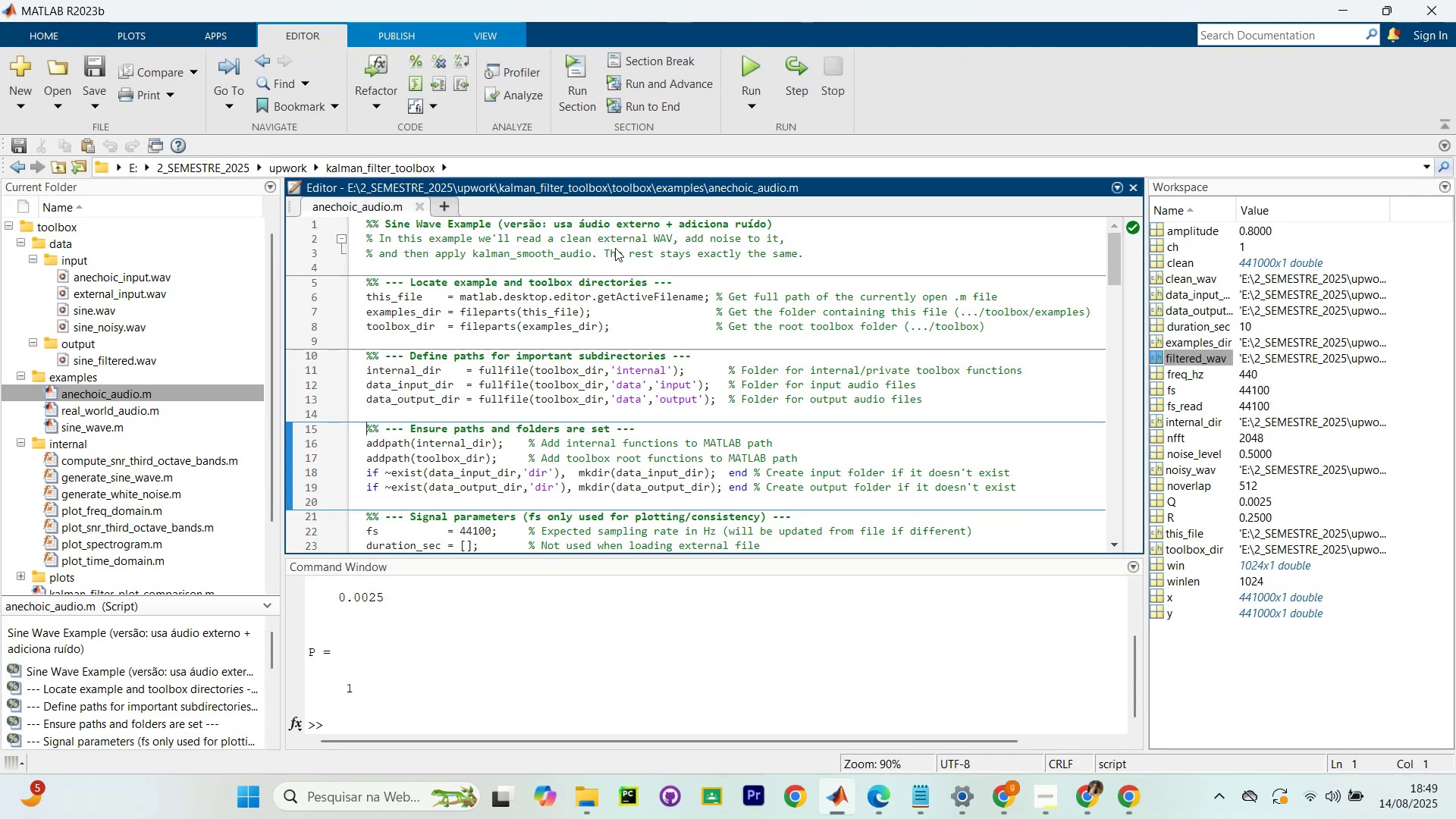 
key(Control+Shift+Enter)
 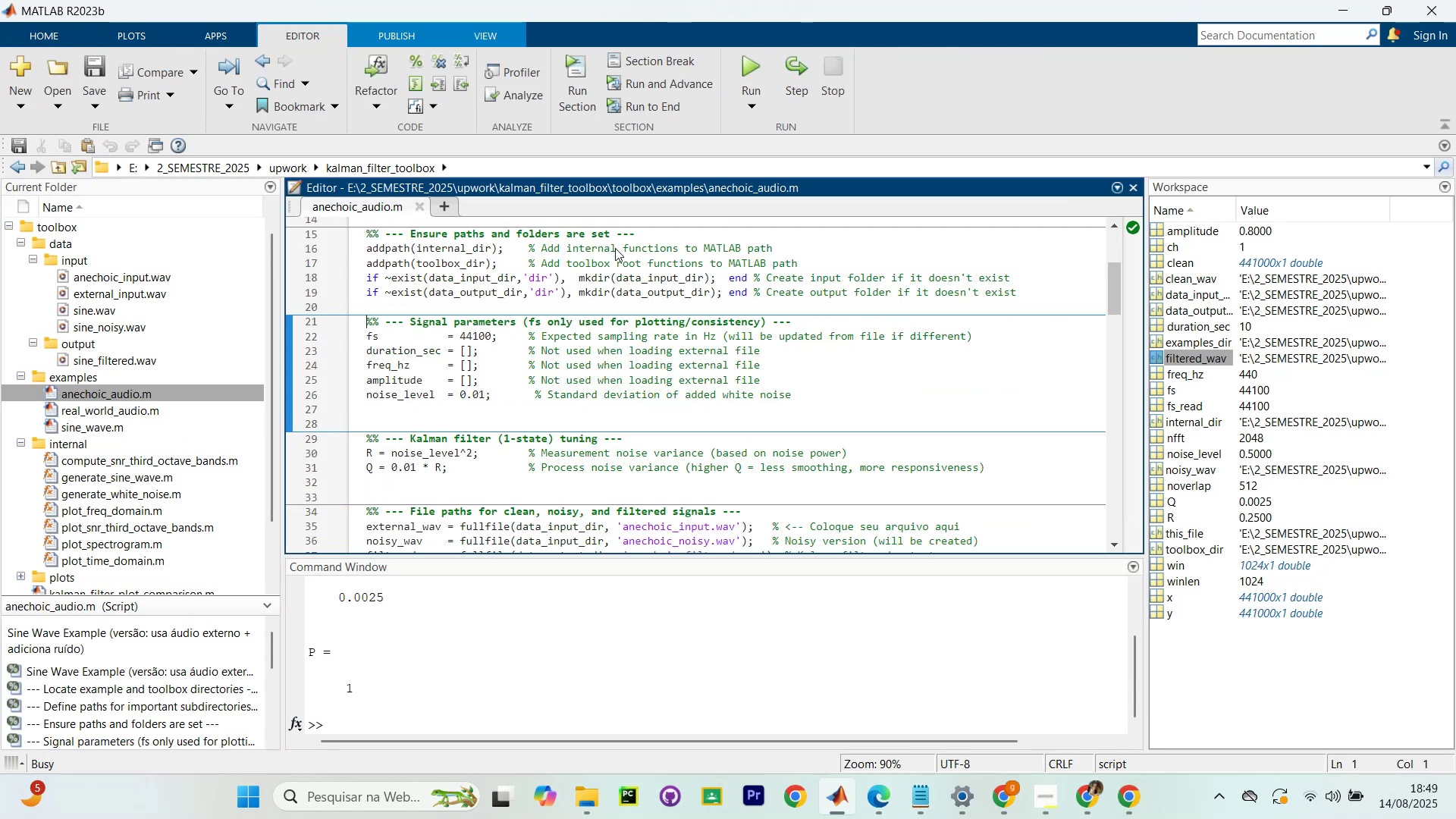 
key(Control+Shift+Enter)
 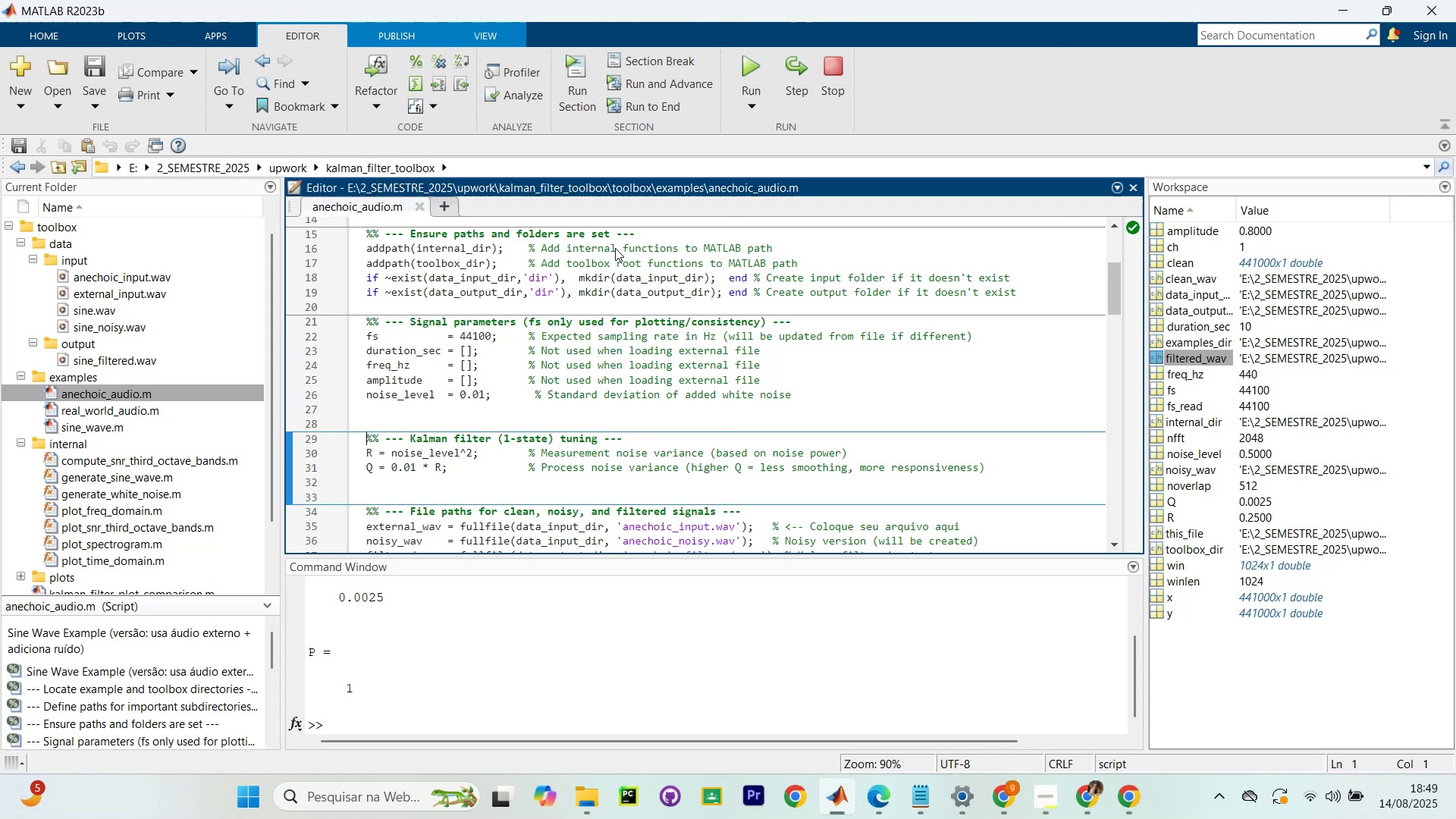 
key(Control+Shift+Enter)
 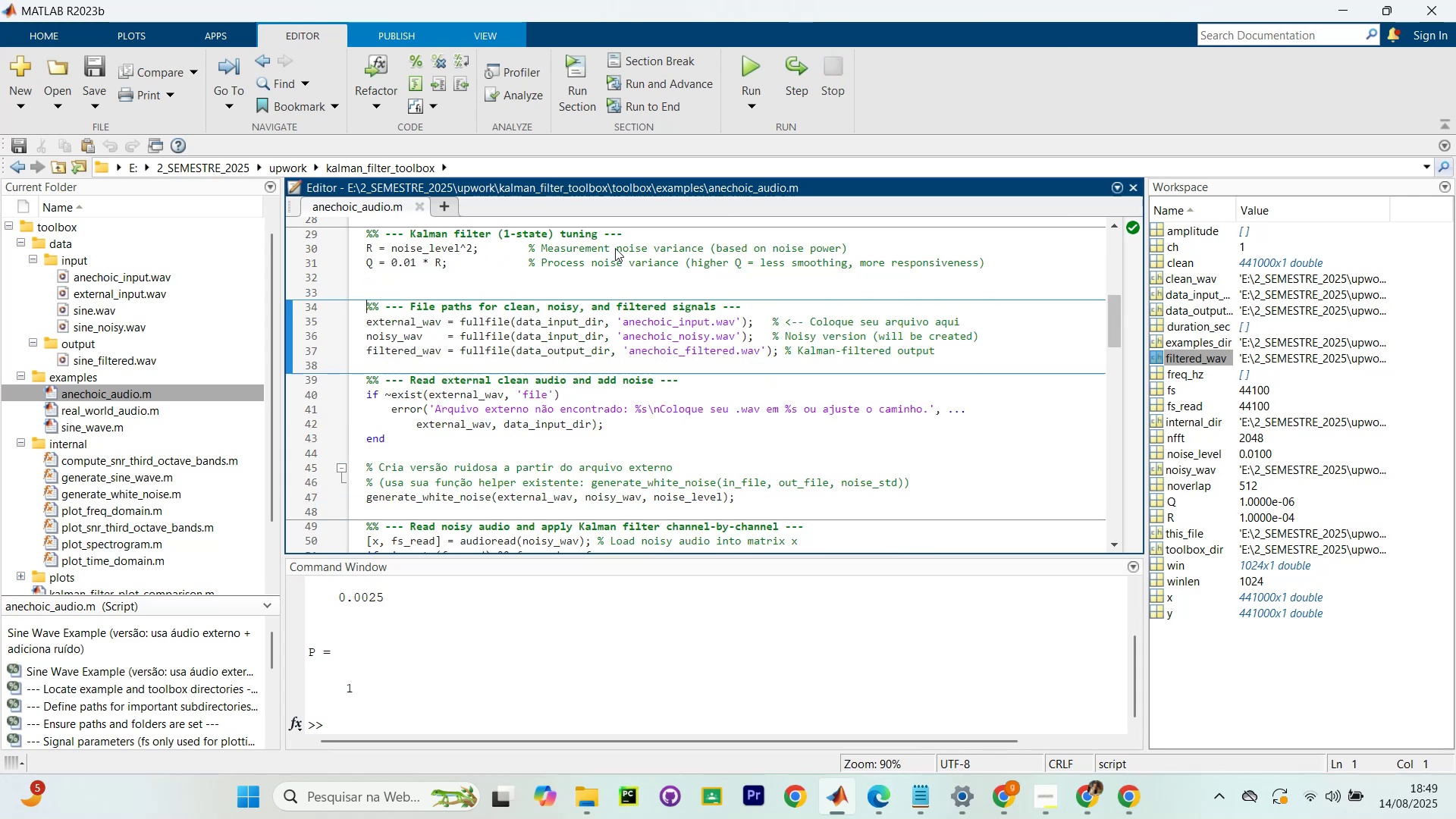 
key(Control+Shift+Enter)
 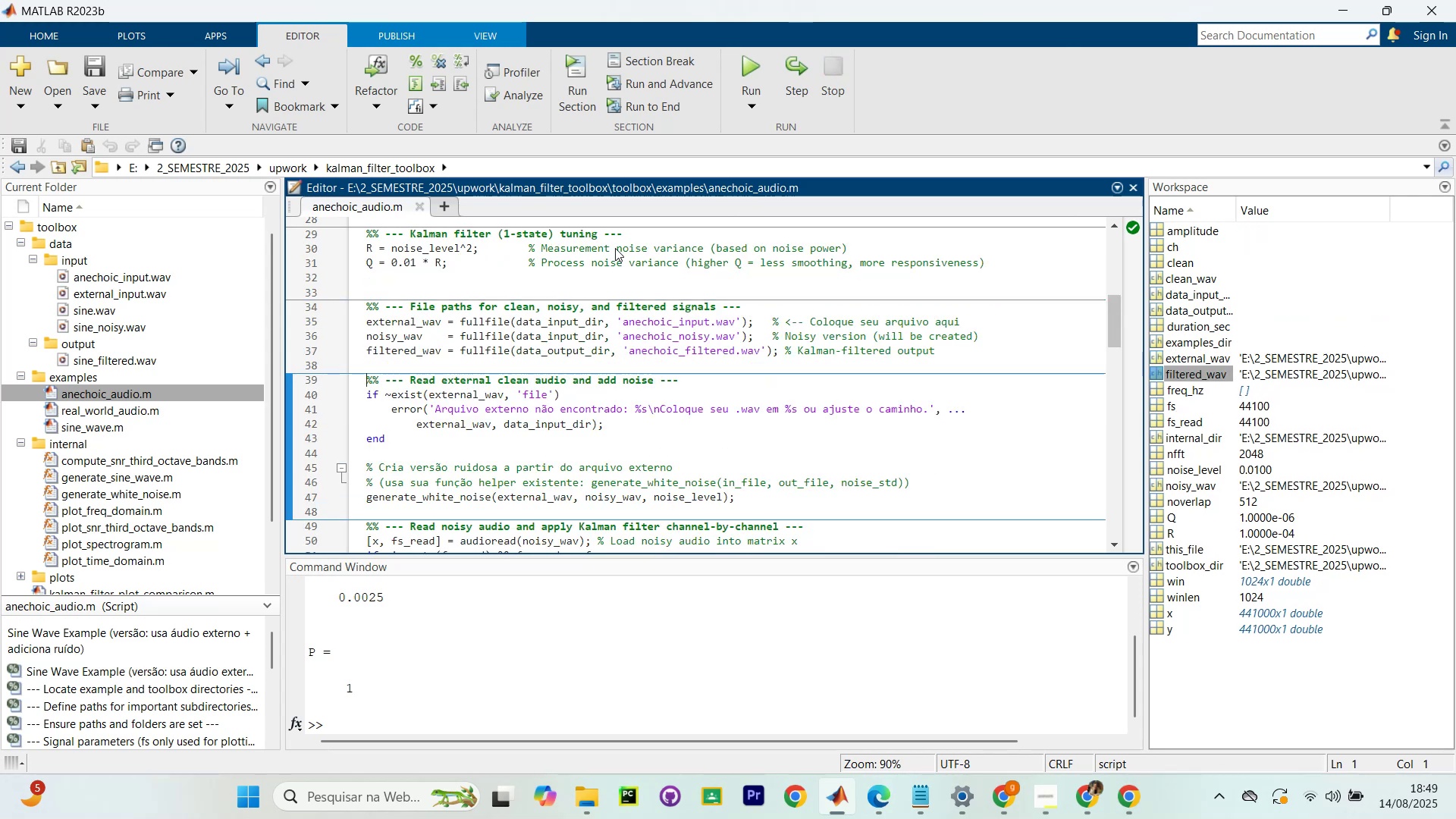 
key(Control+Shift+Enter)
 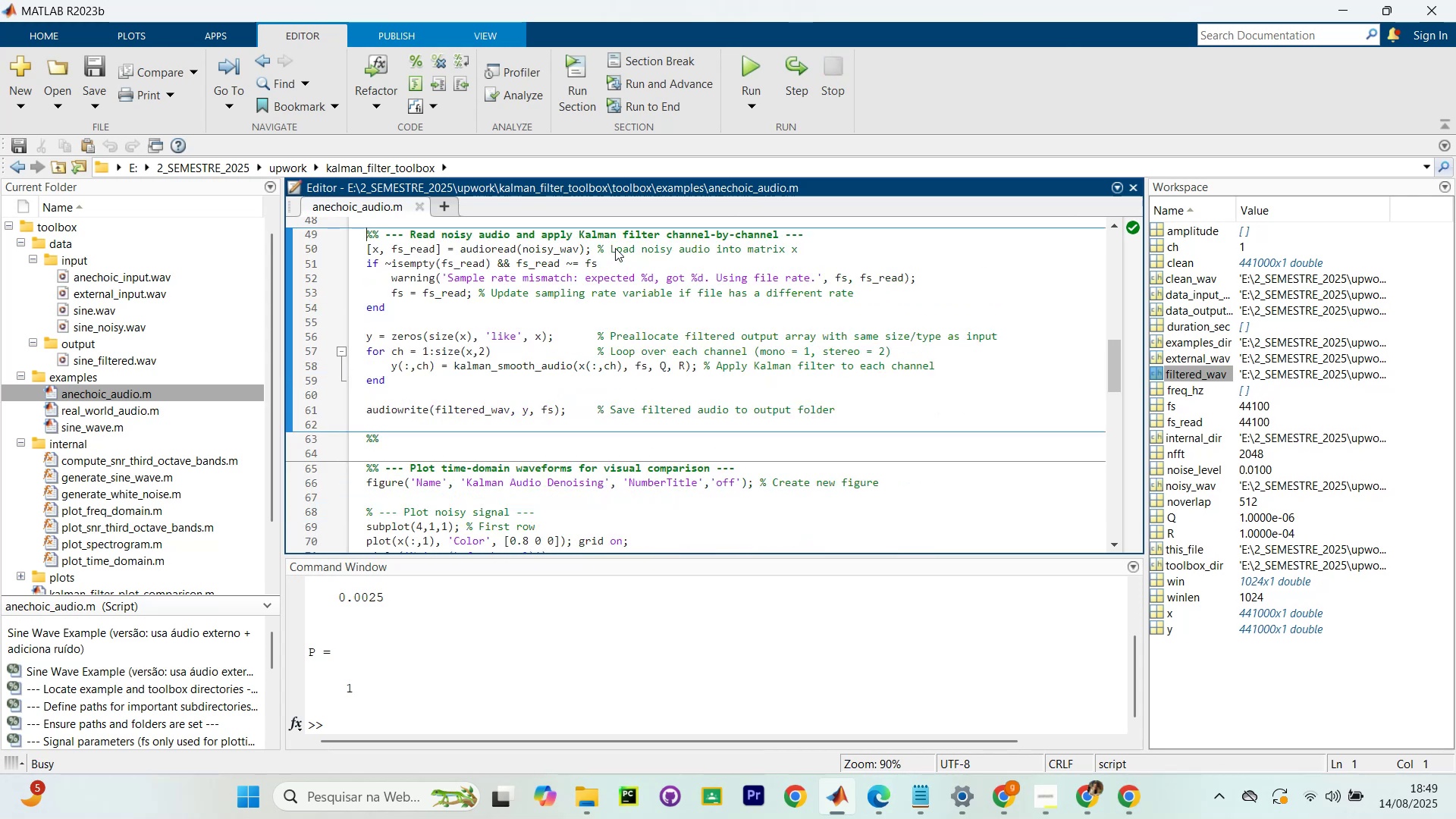 
key(Control+Shift+Enter)
 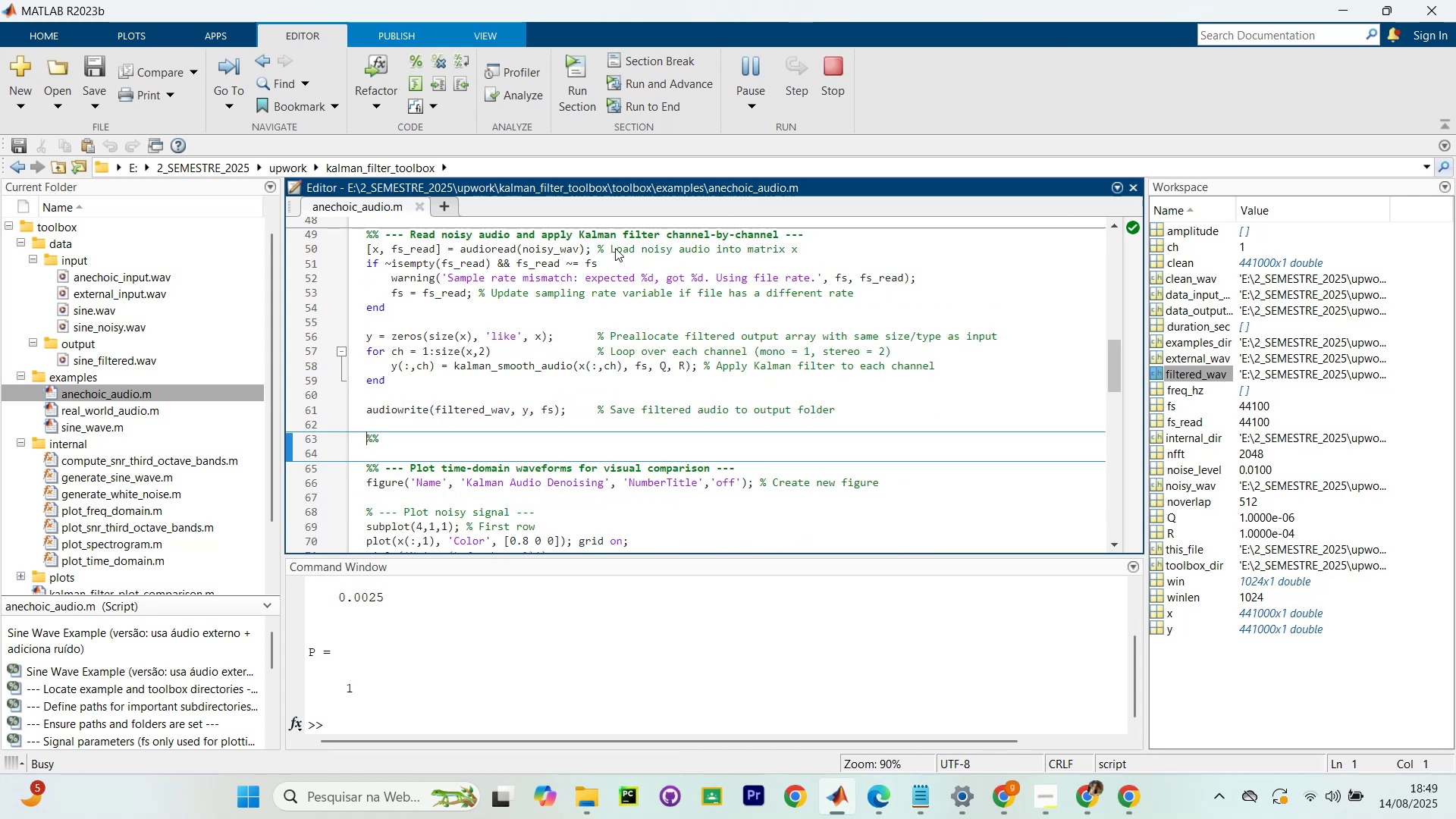 
key(Control+Shift+Enter)
 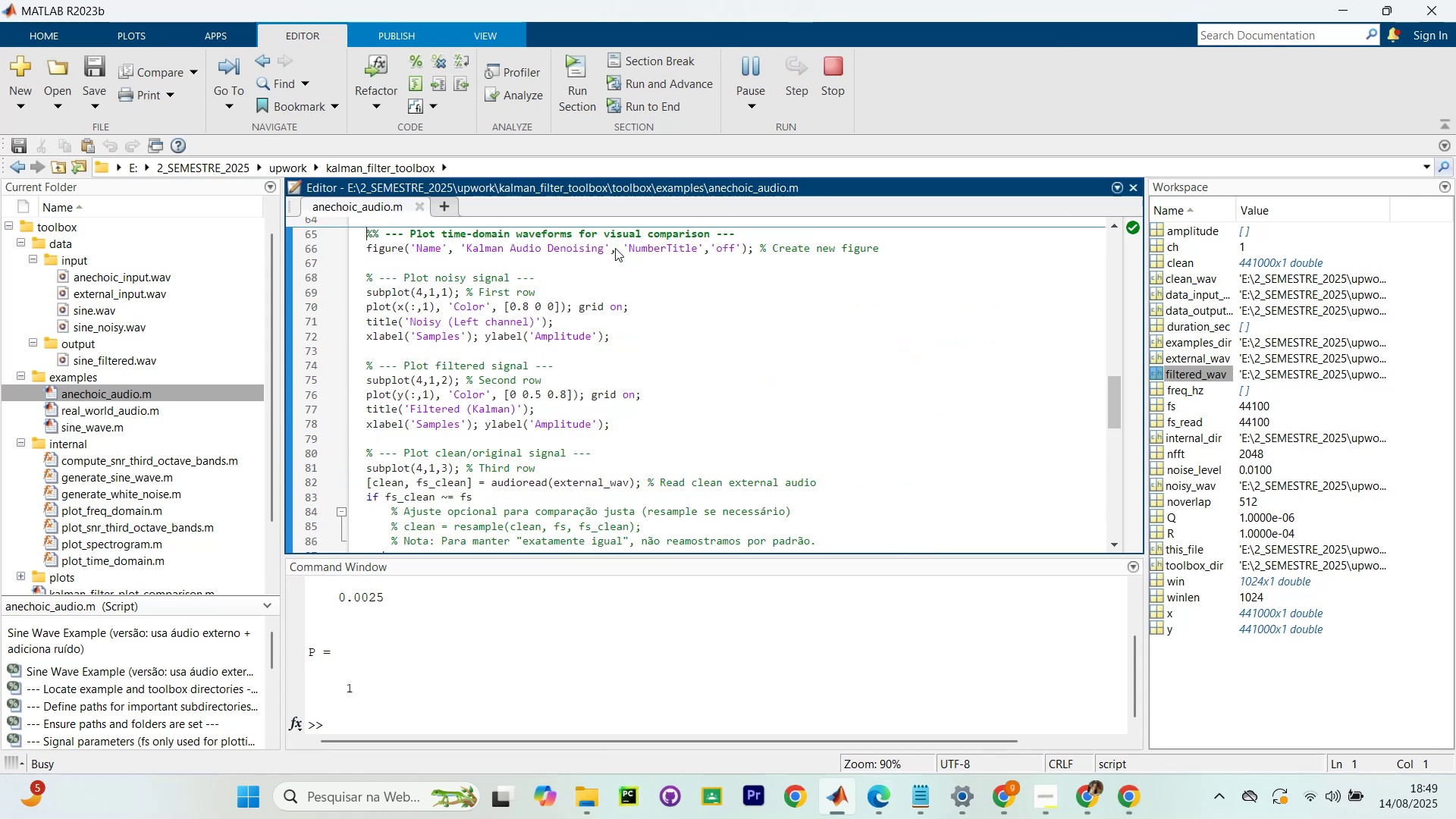 
key(Control+Shift+Enter)
 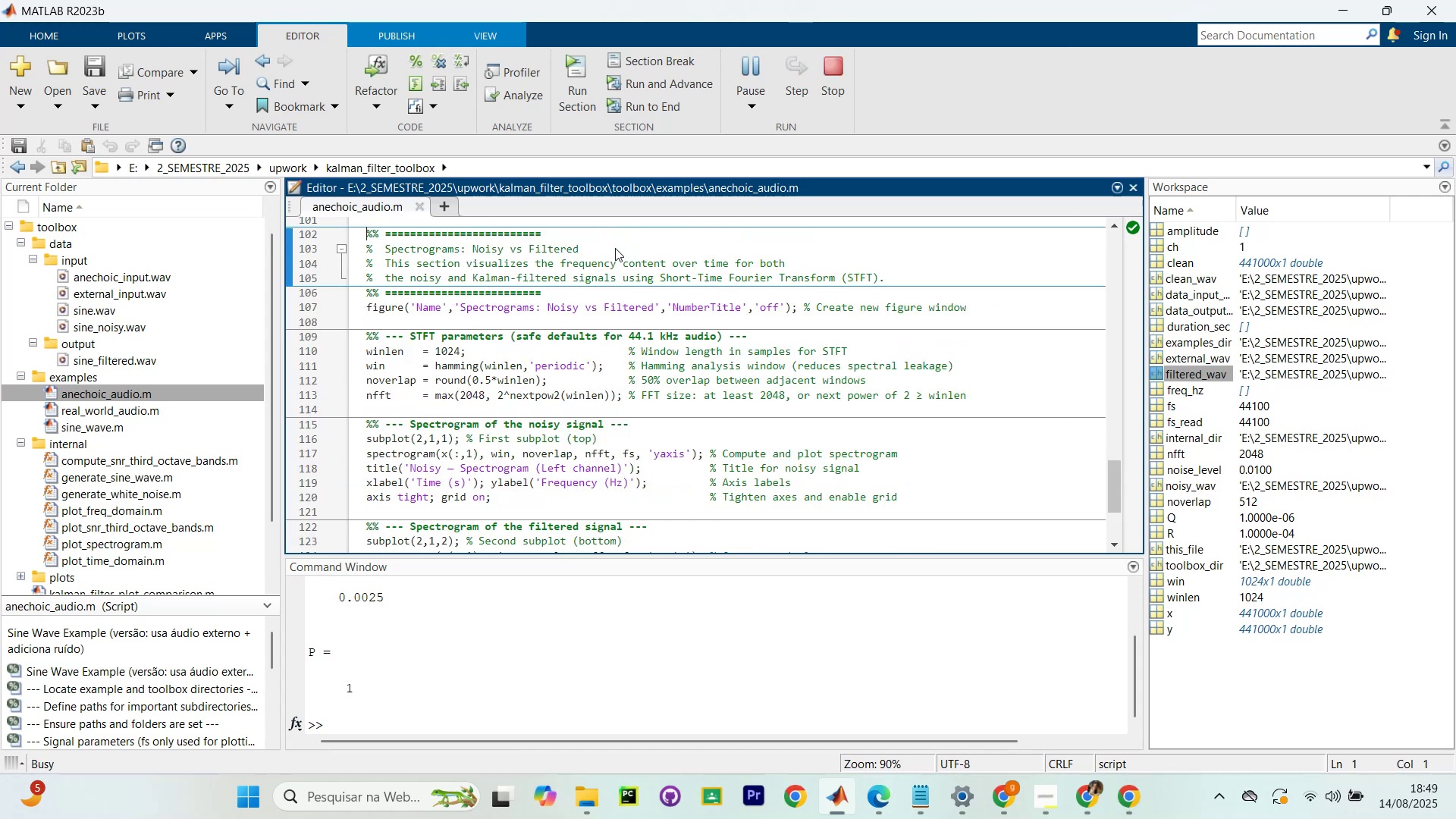 
key(Control+Shift+Enter)
 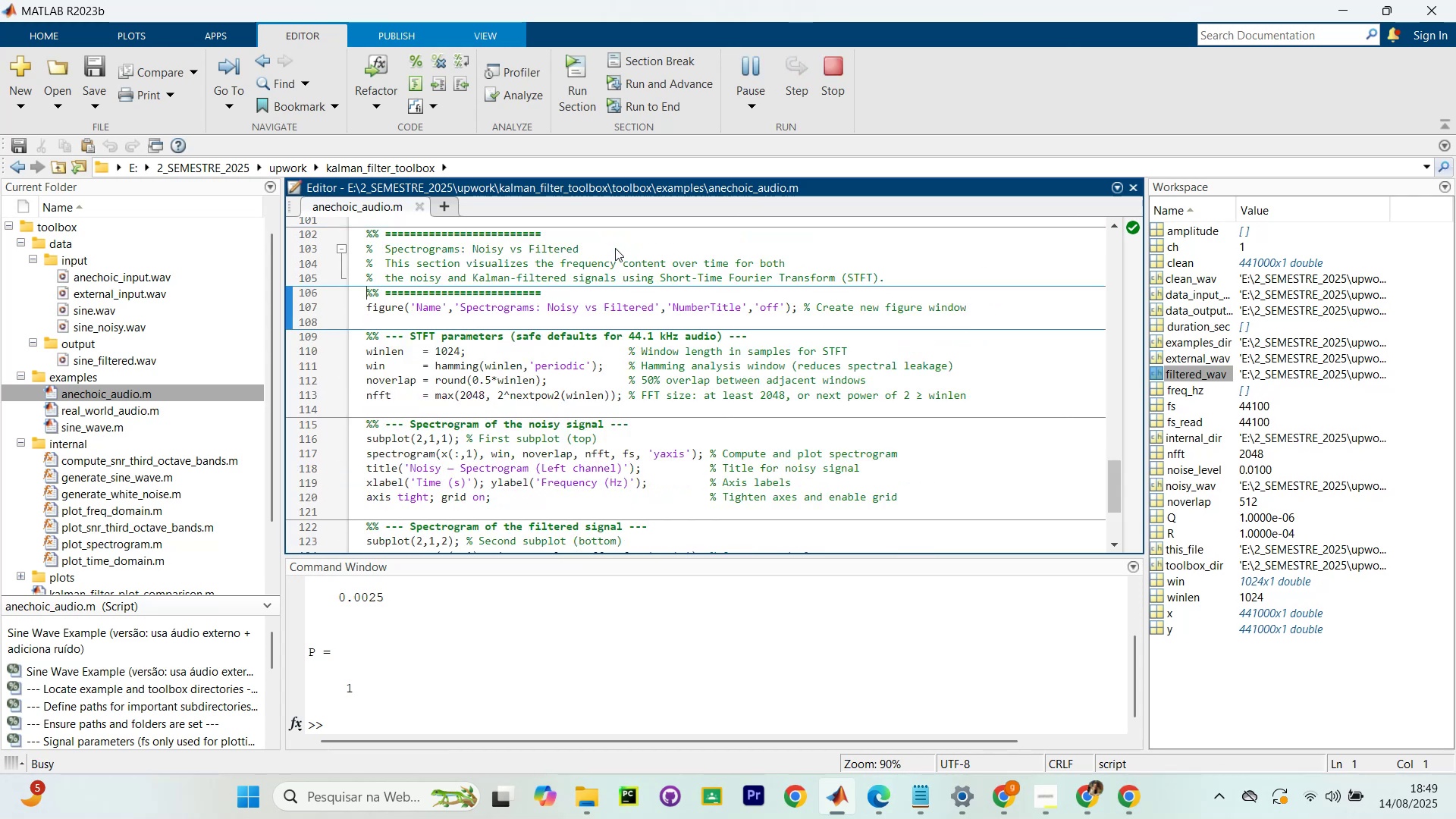 
key(Control+Shift+Enter)
 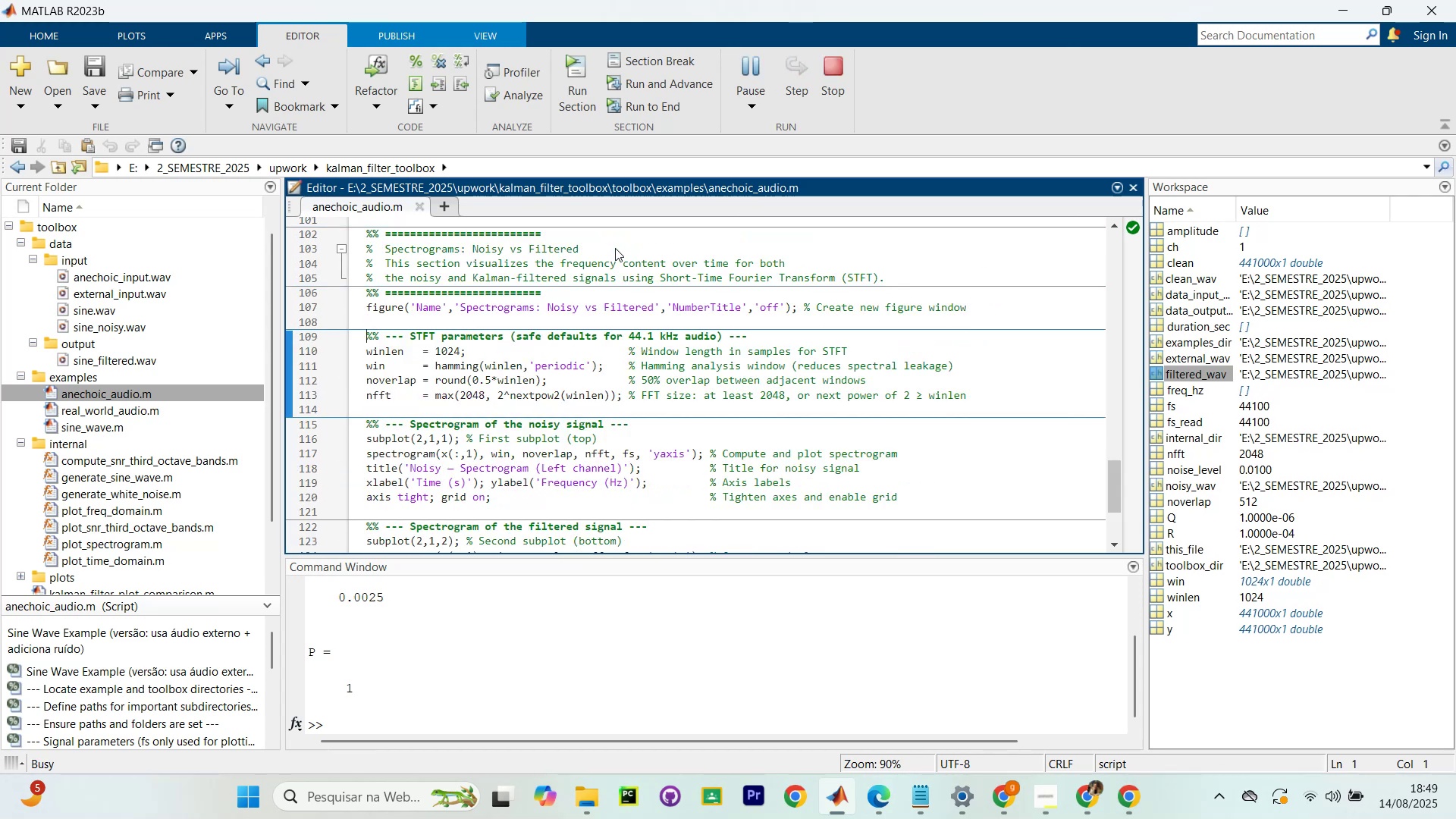 
key(Control+Shift+Enter)
 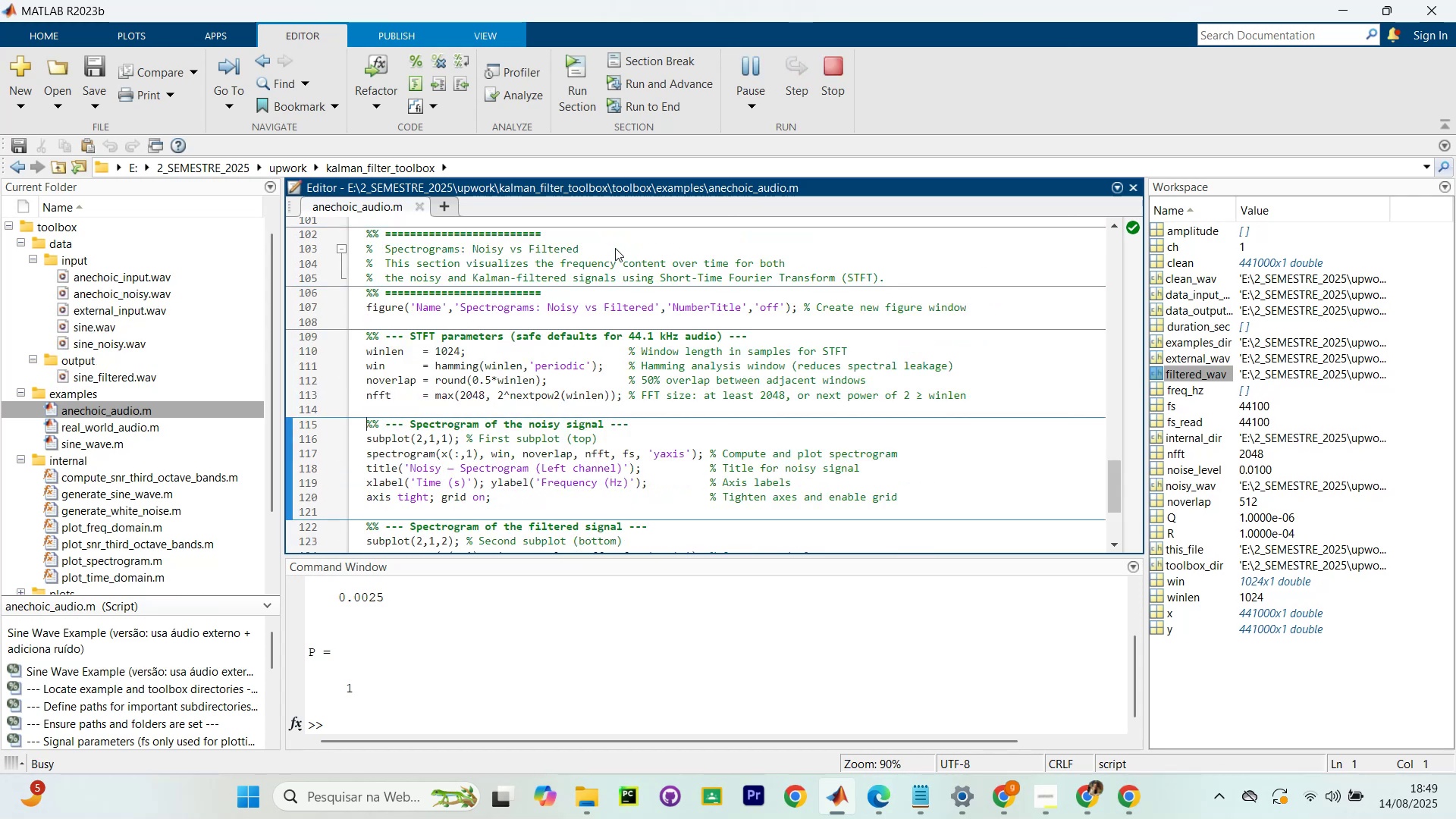 
key(Control+Shift+Enter)
 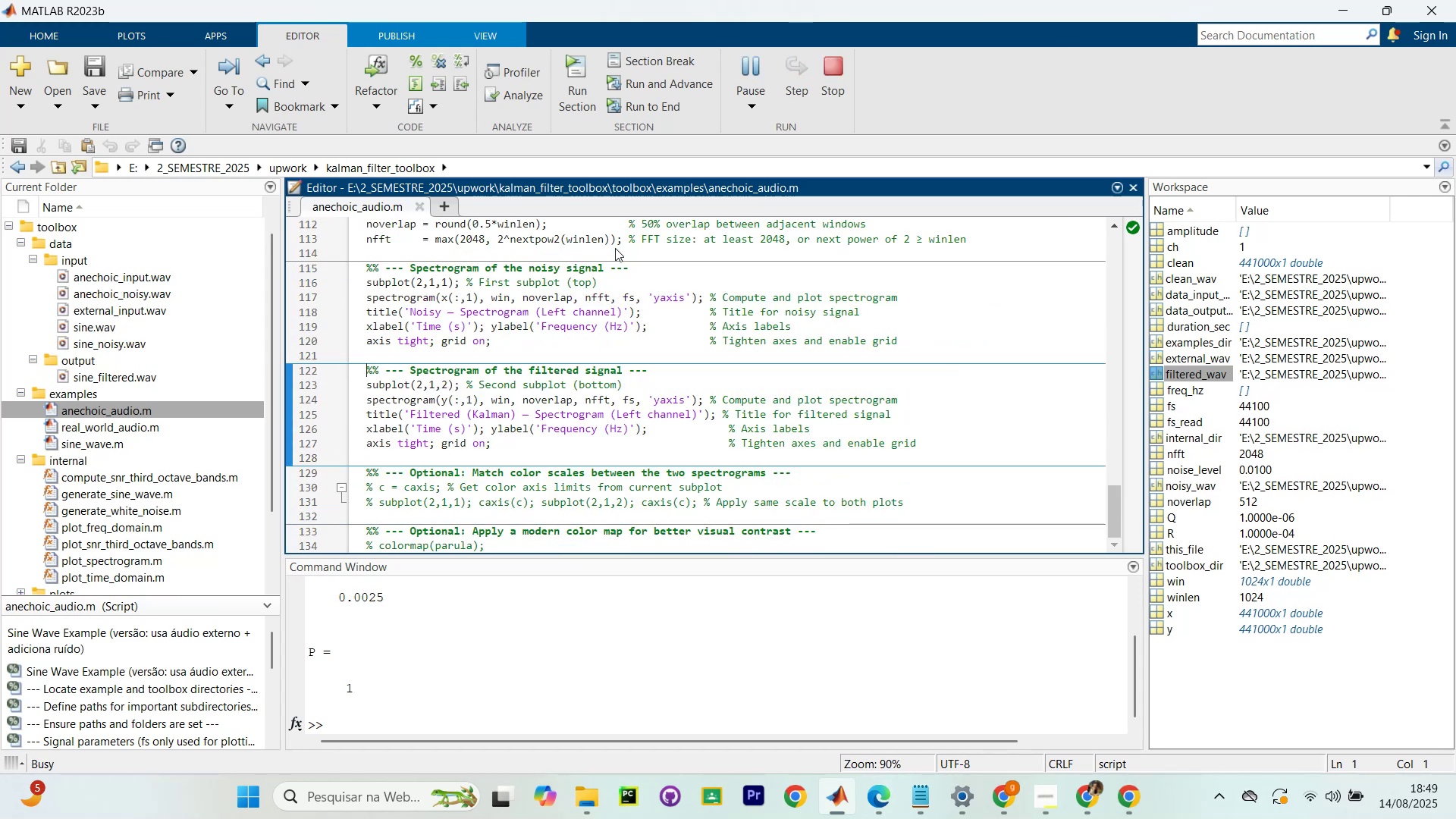 
key(Control+Shift+Enter)
 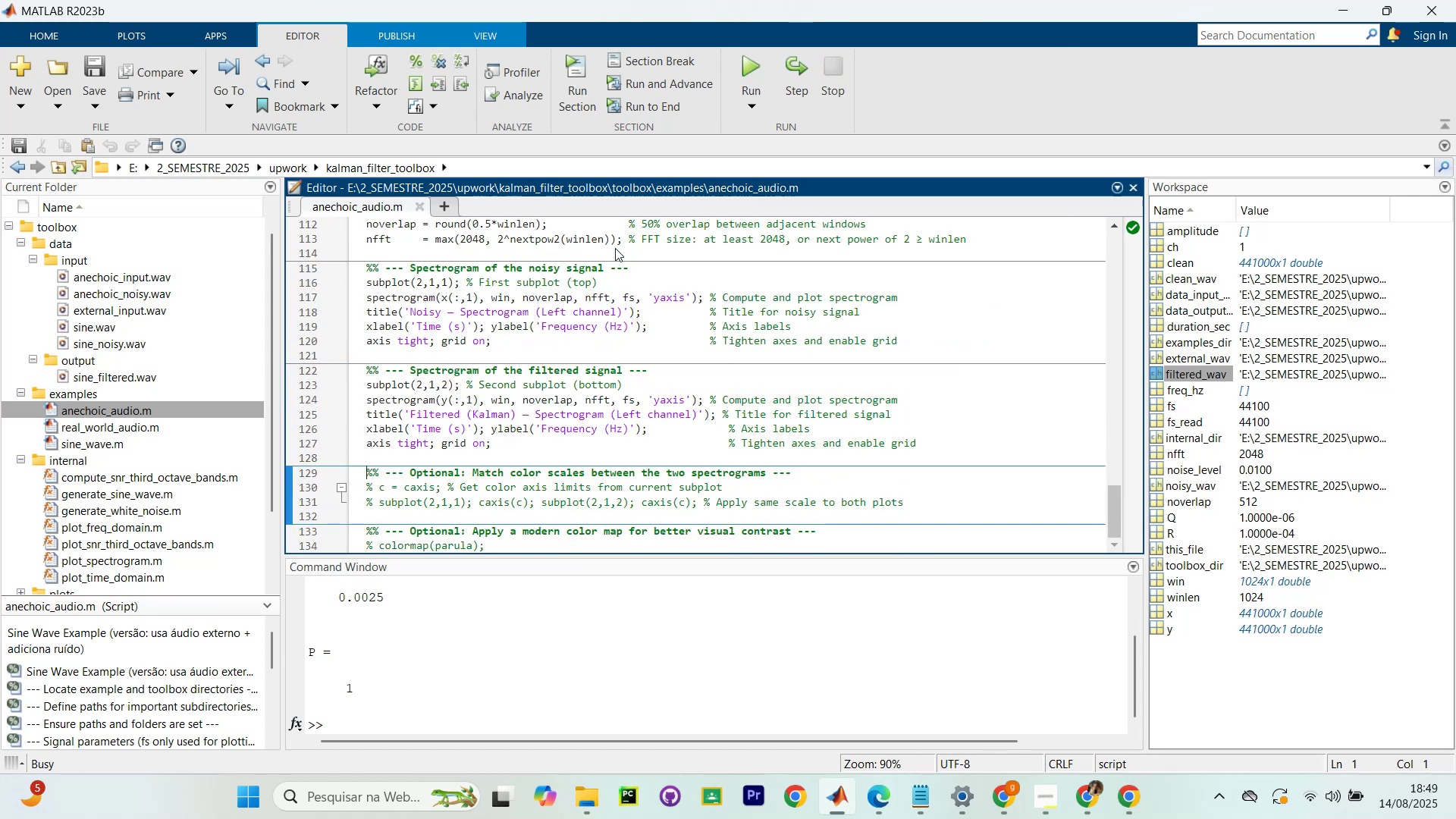 
key(Control+Shift+Enter)
 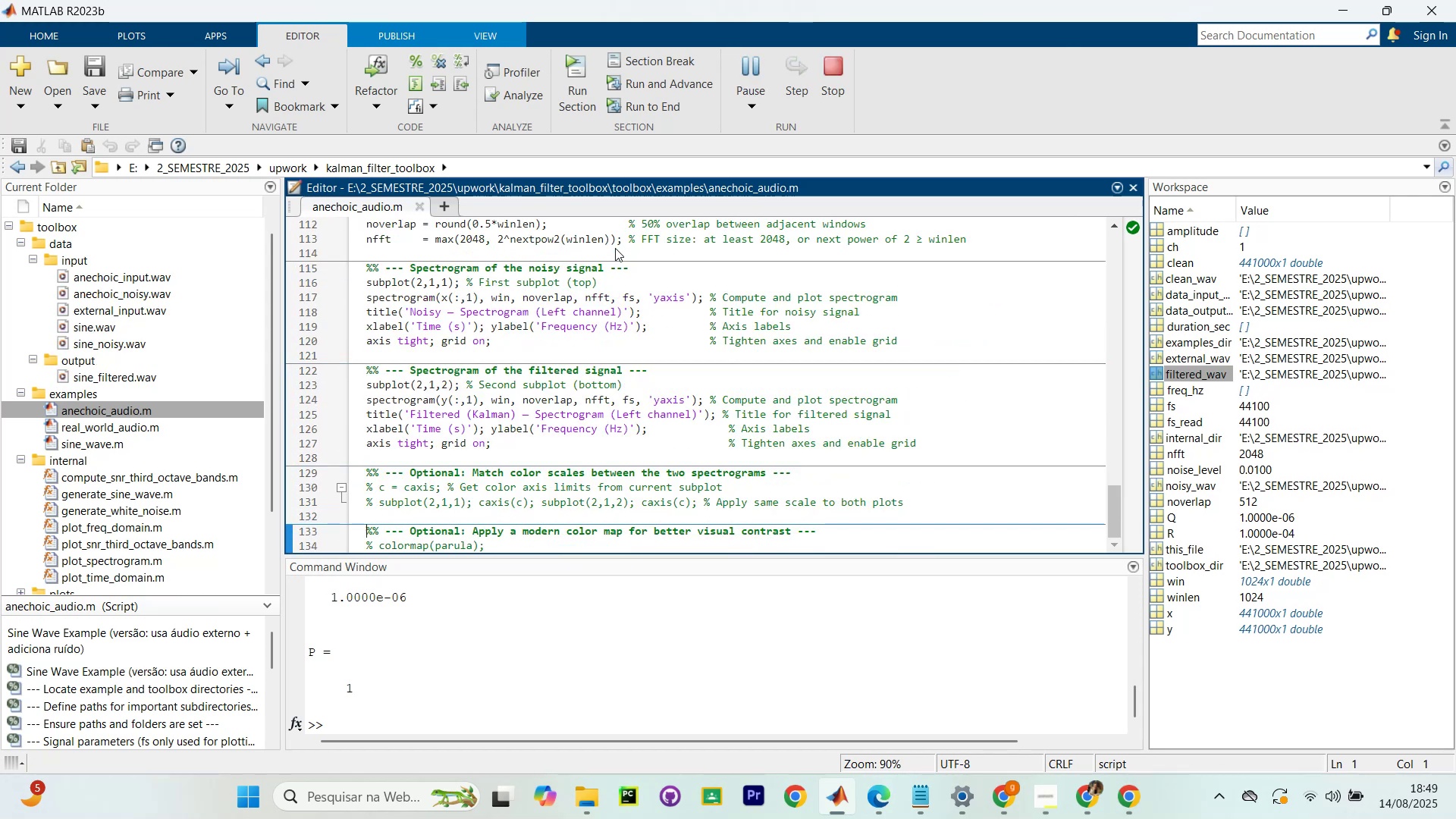 
key(Control+Shift+Enter)
 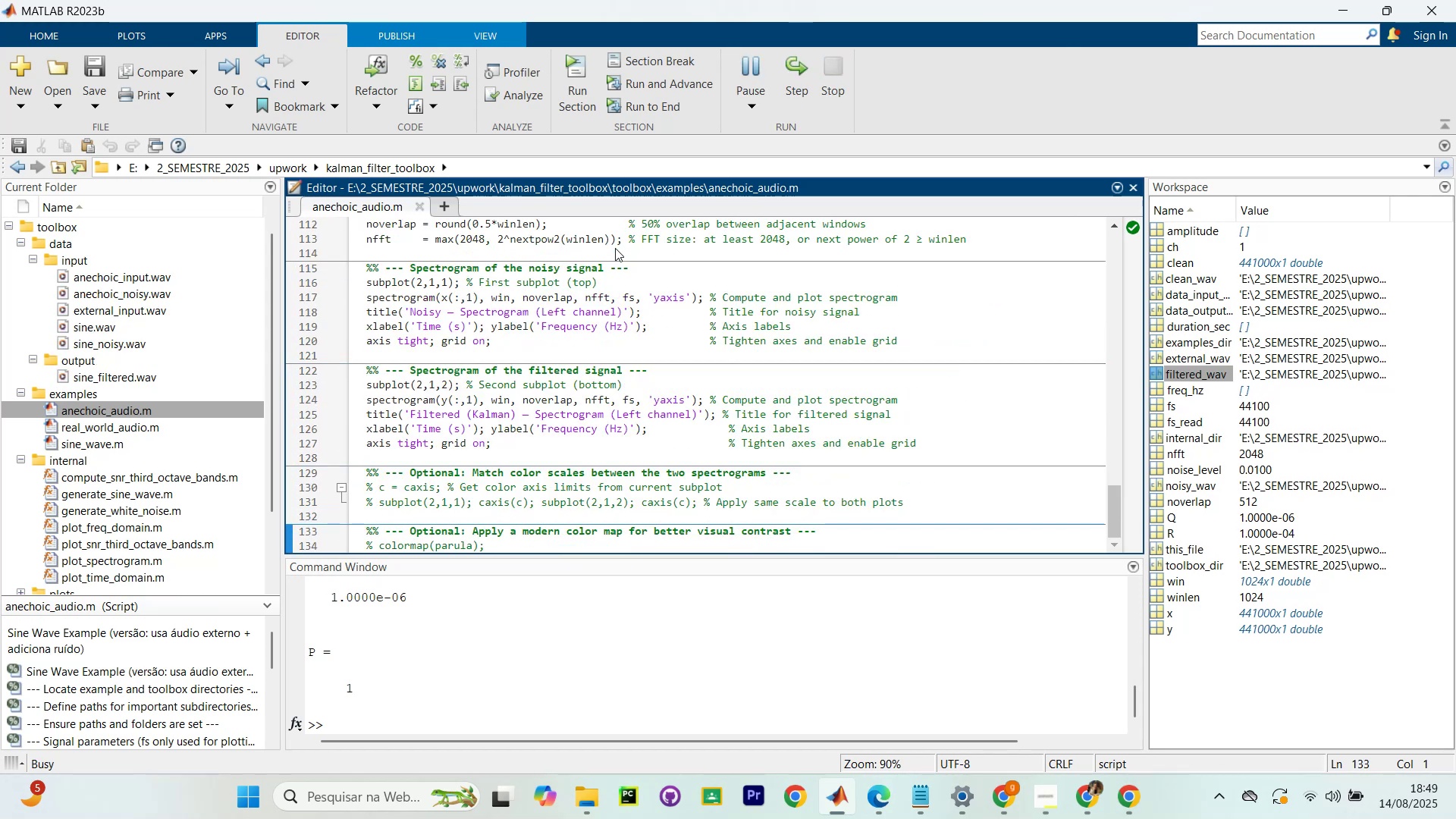 
key(Control+Shift+Enter)
 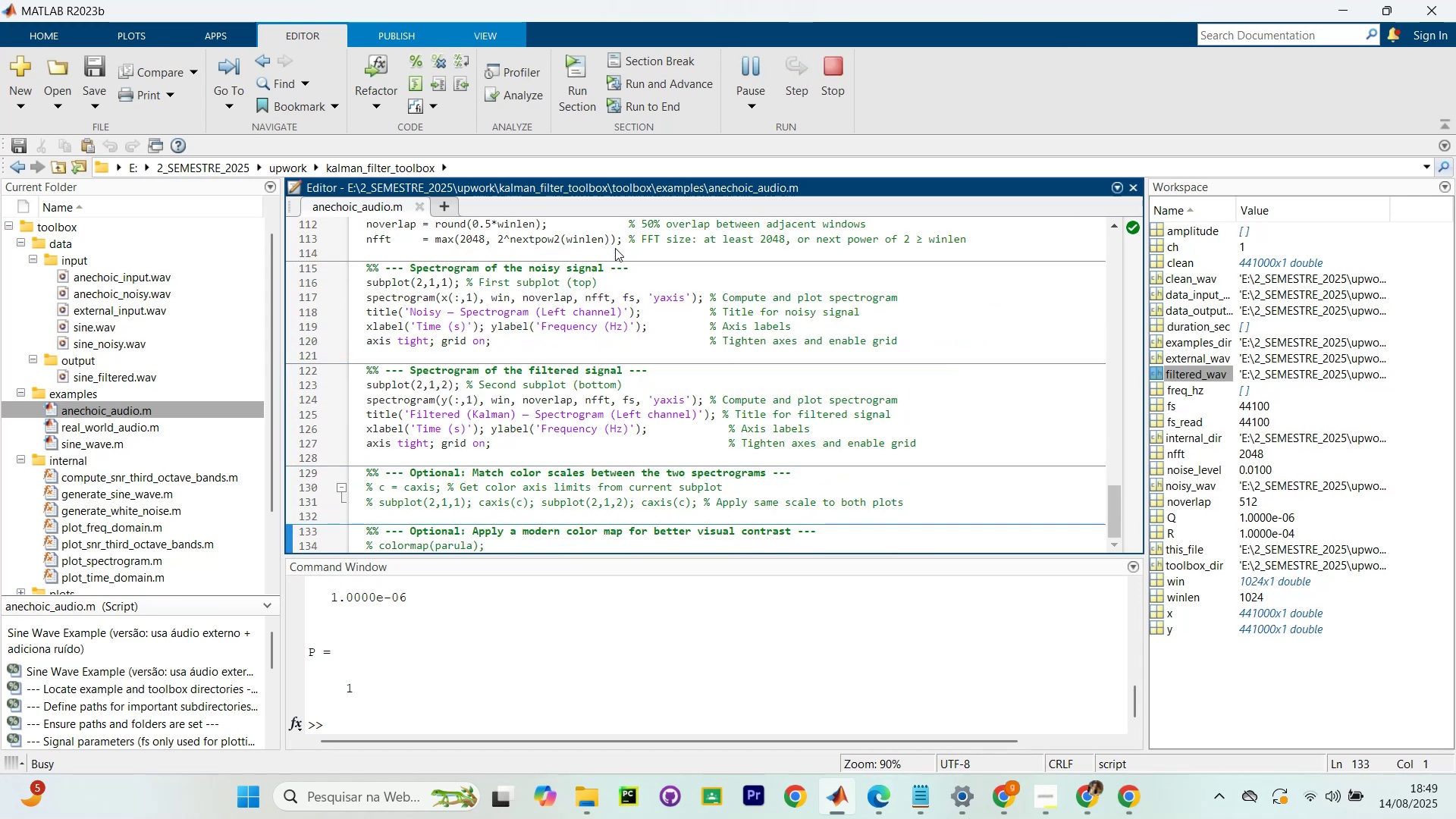 
key(Control+Shift+Enter)
 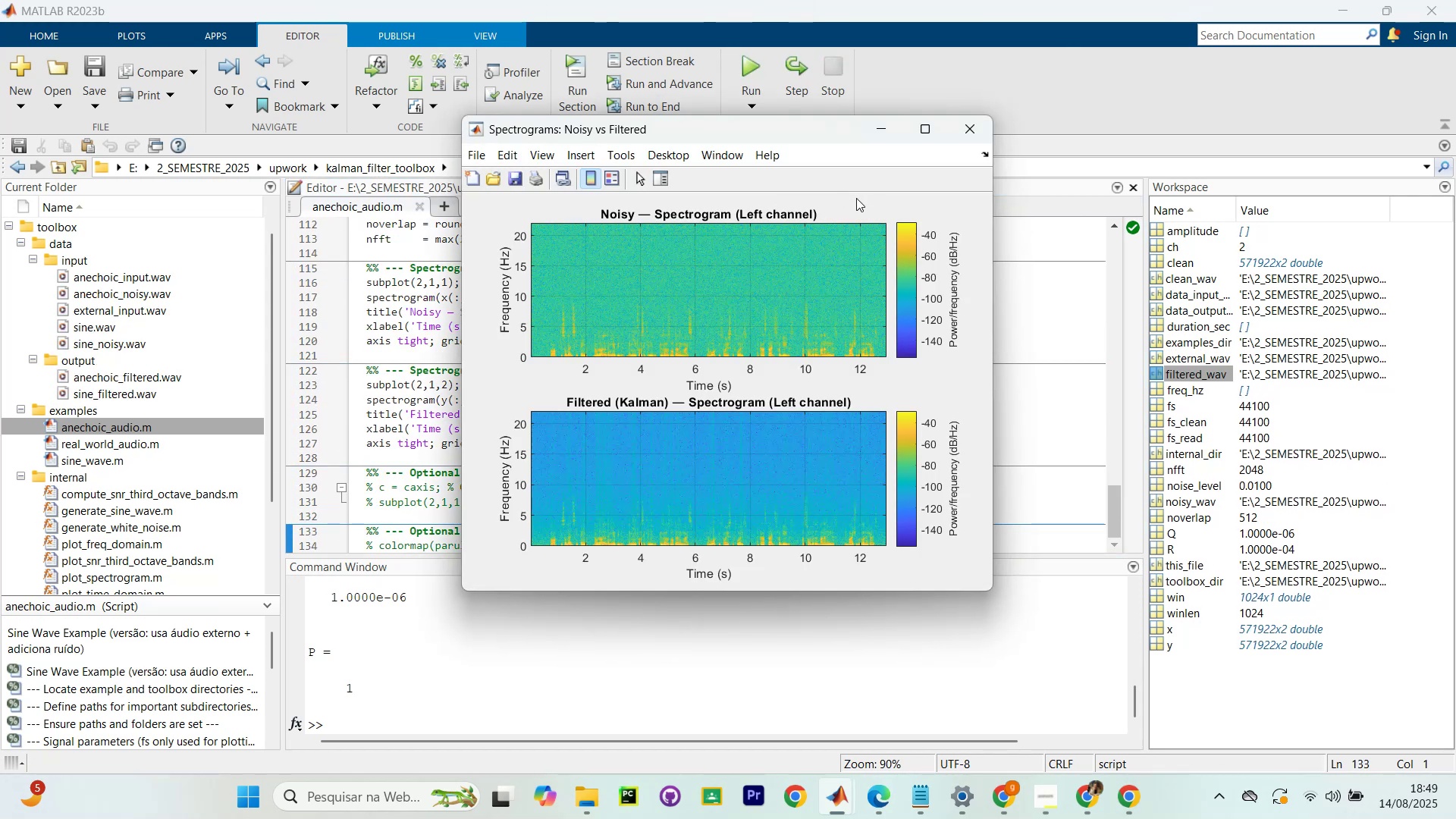 
wait(5.49)
 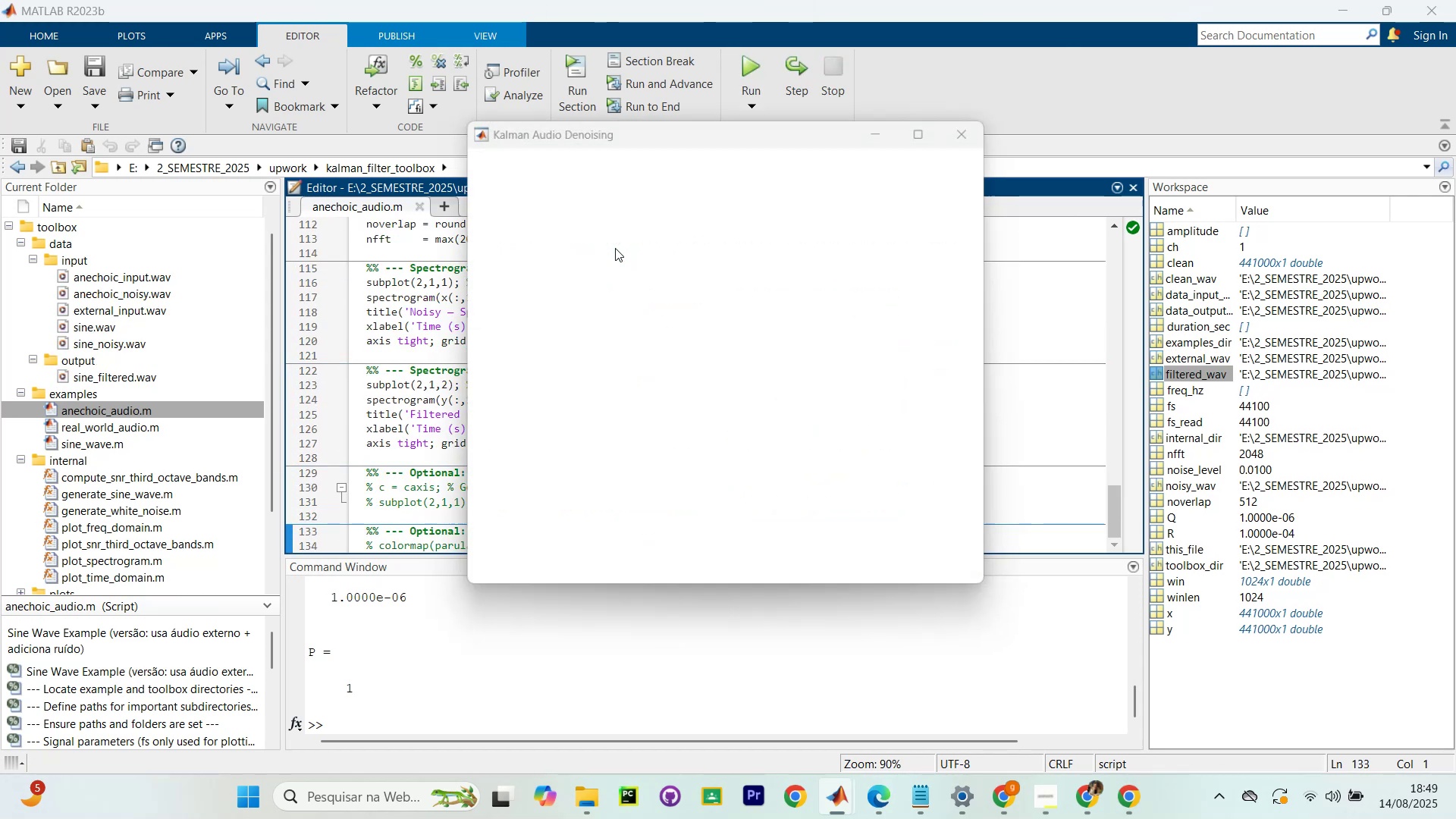 
left_click_drag(start_coordinate=[693, 125], to_coordinate=[1278, 347])
 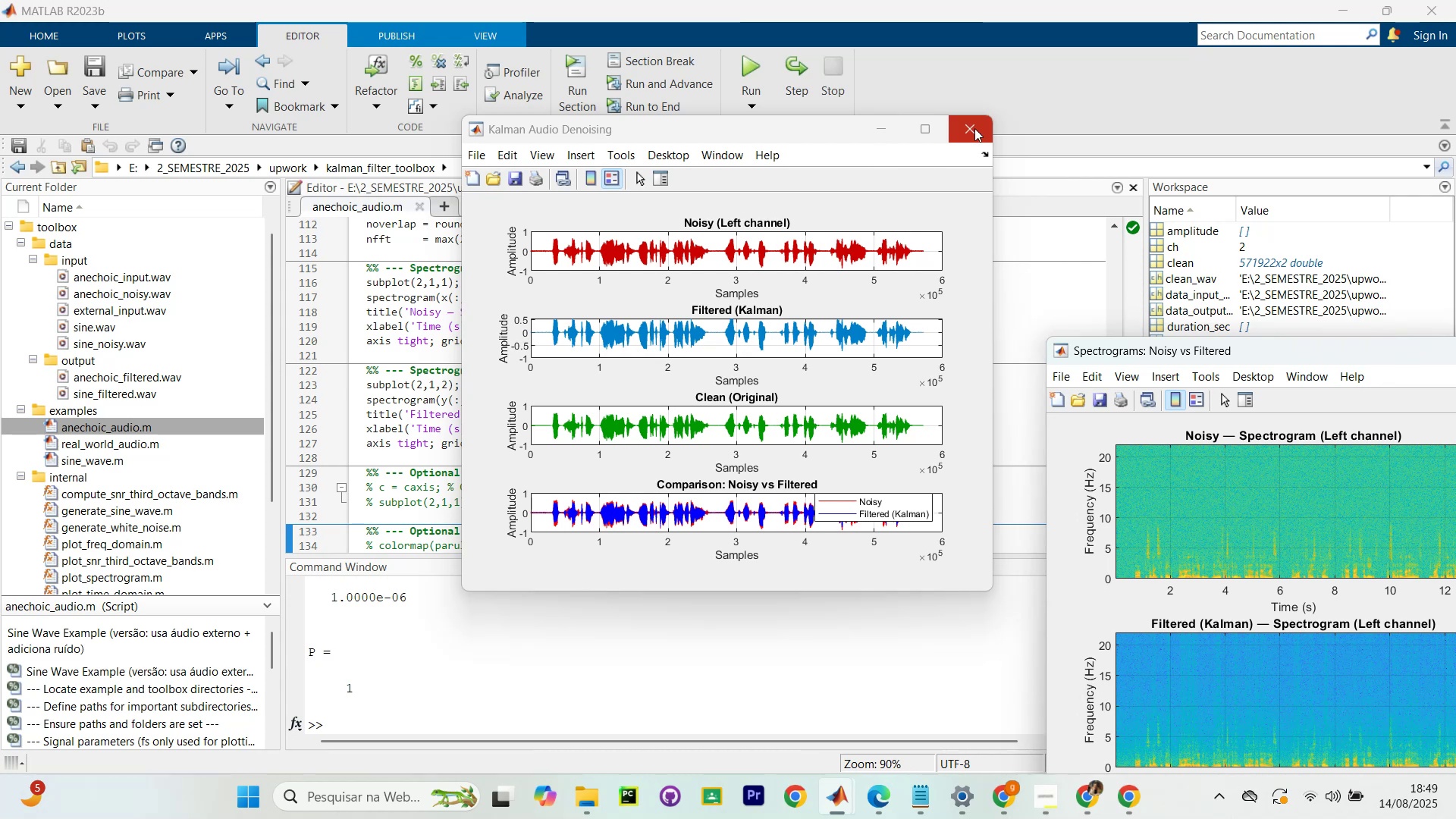 
left_click([974, 128])
 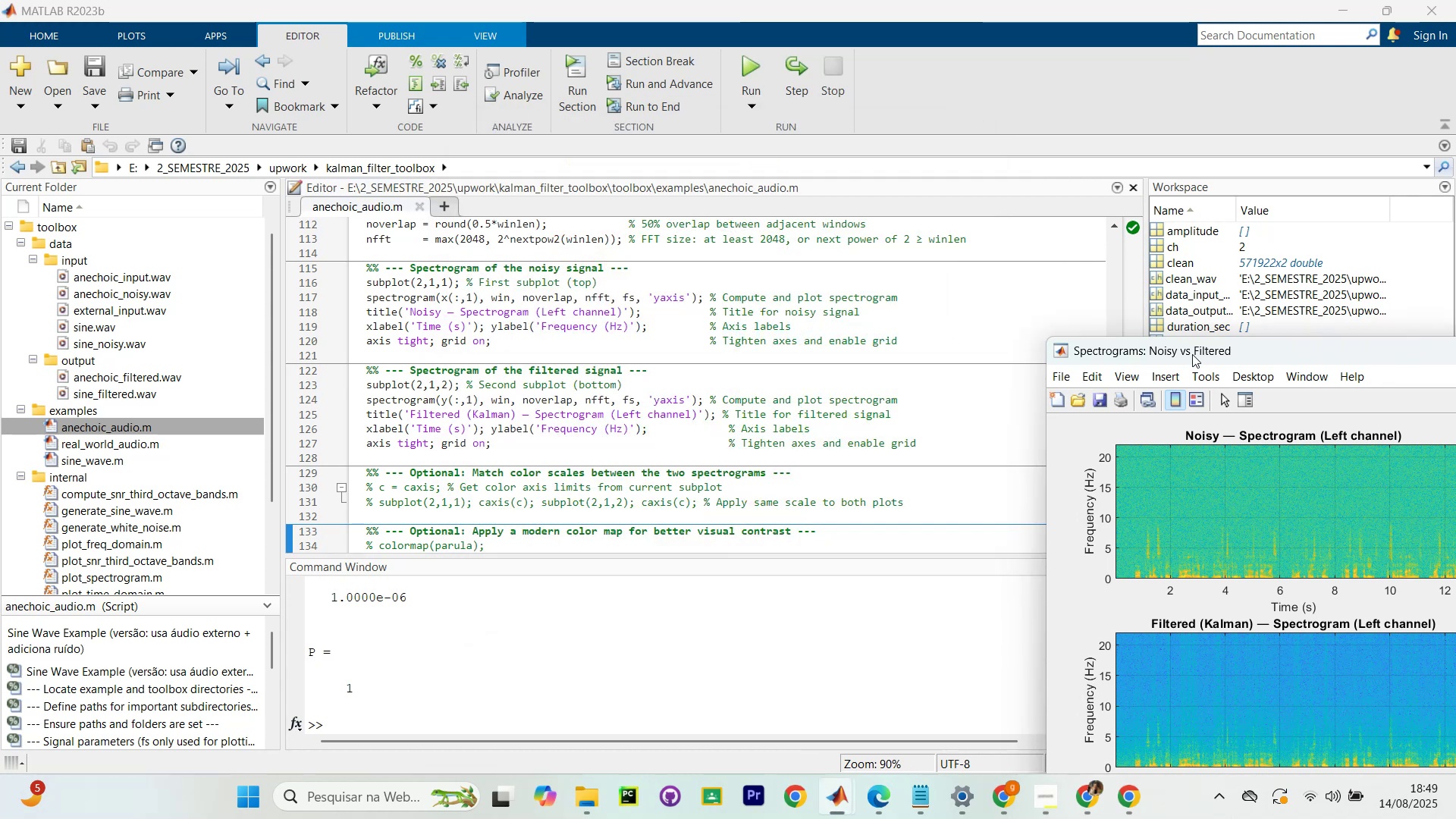 
left_click_drag(start_coordinate=[1192, 358], to_coordinate=[573, 217])
 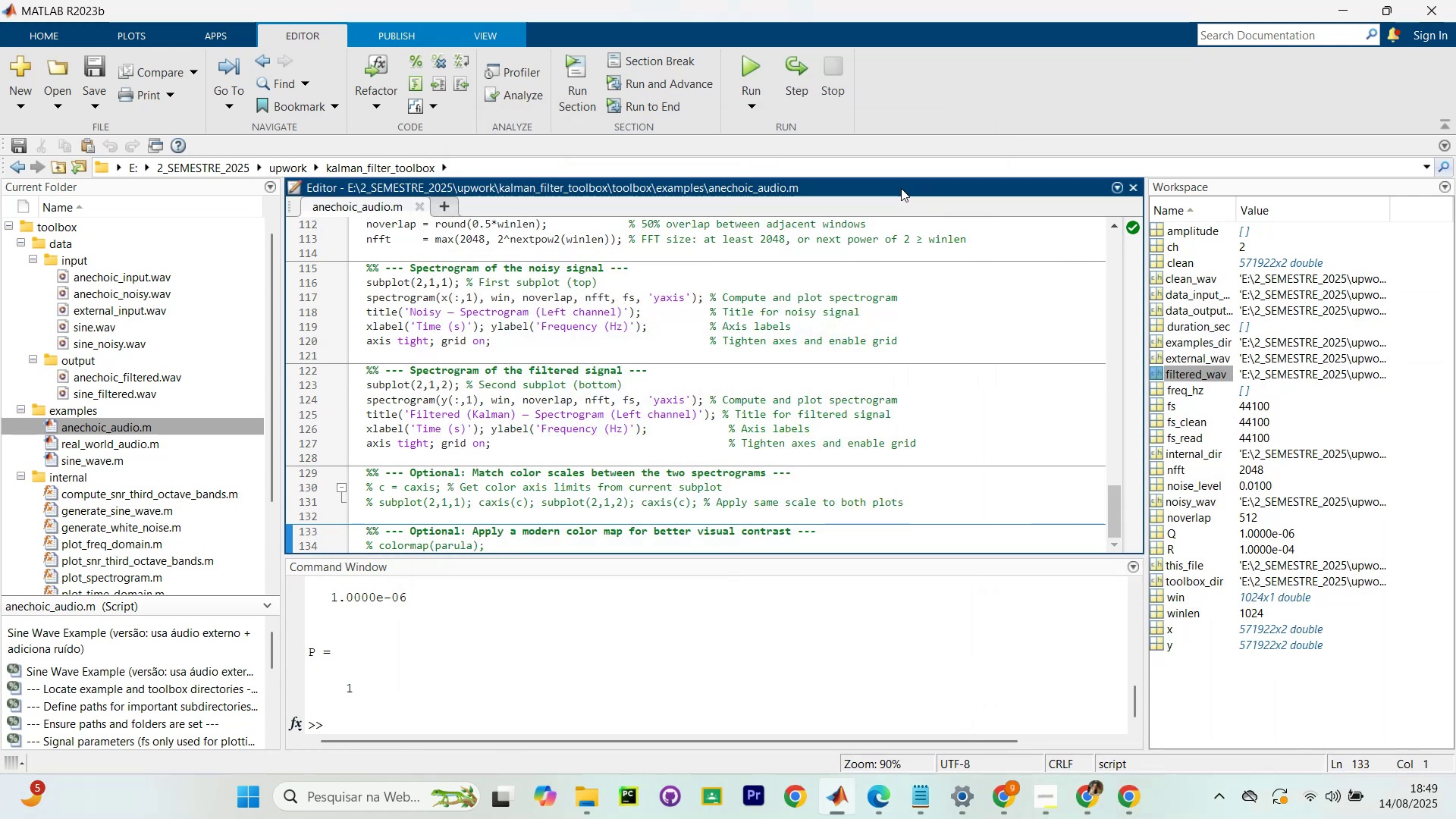 
wait(6.29)
 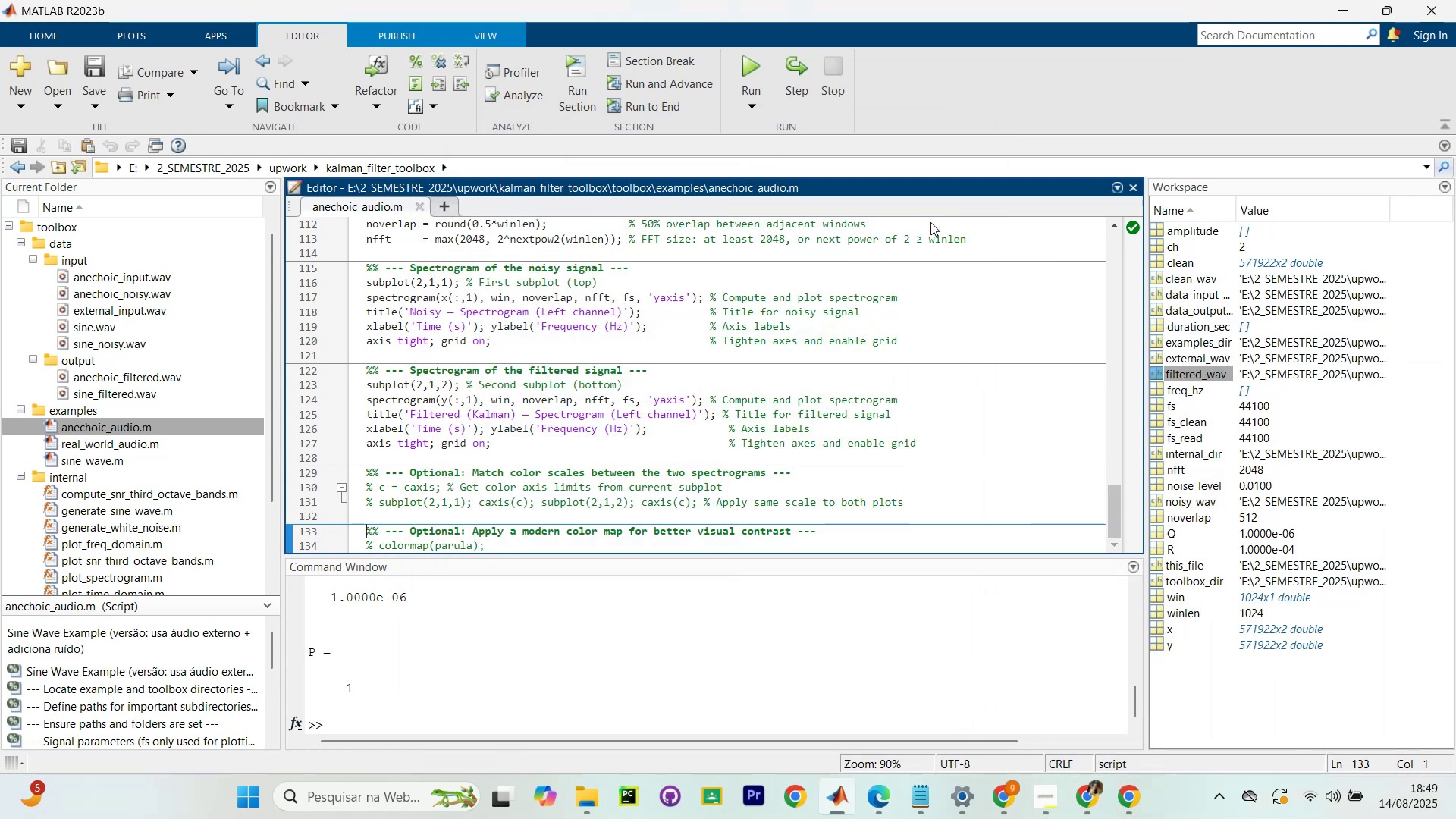 
mouse_move([528, 246])
 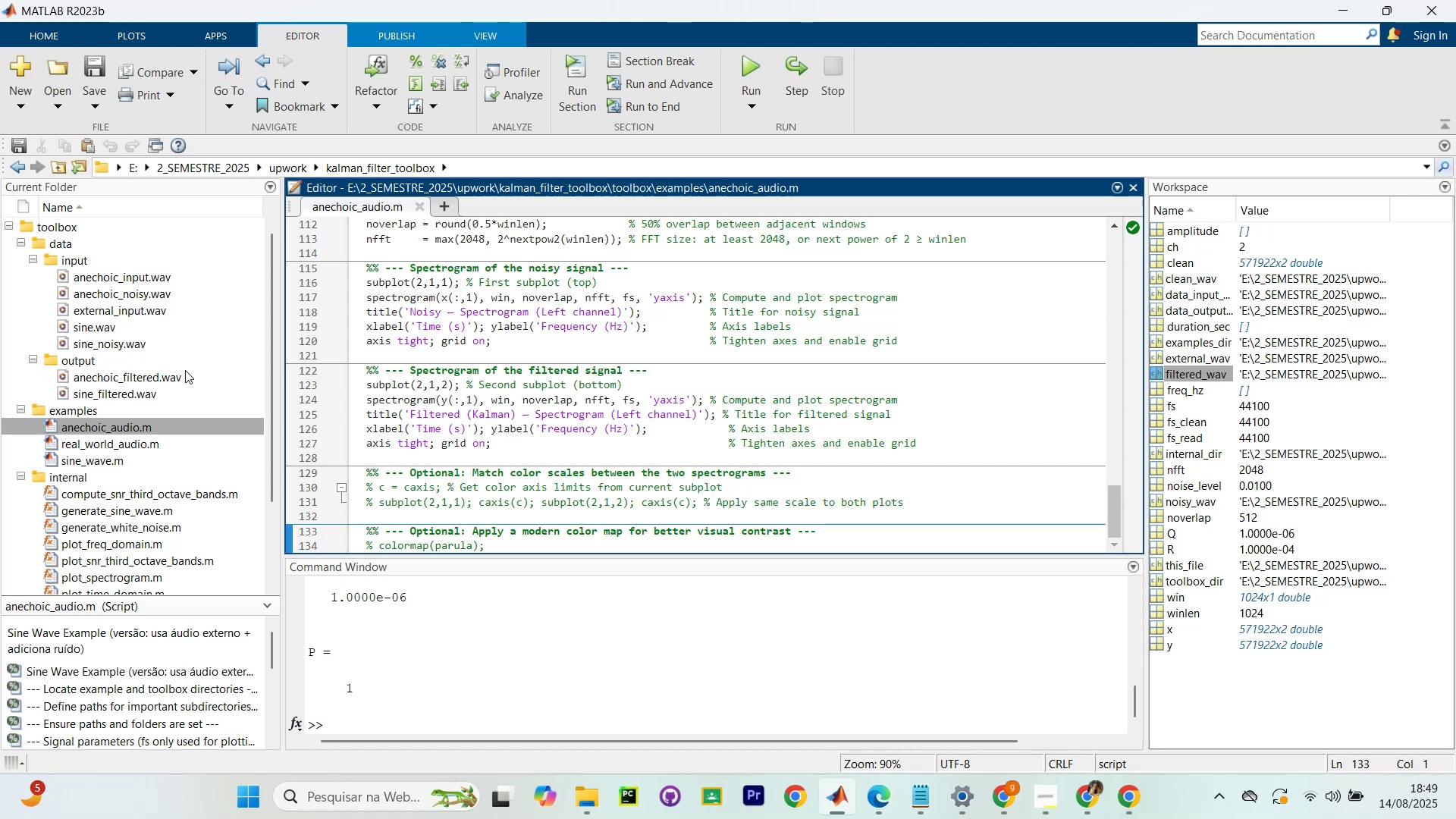 
mouse_move([152, 318])
 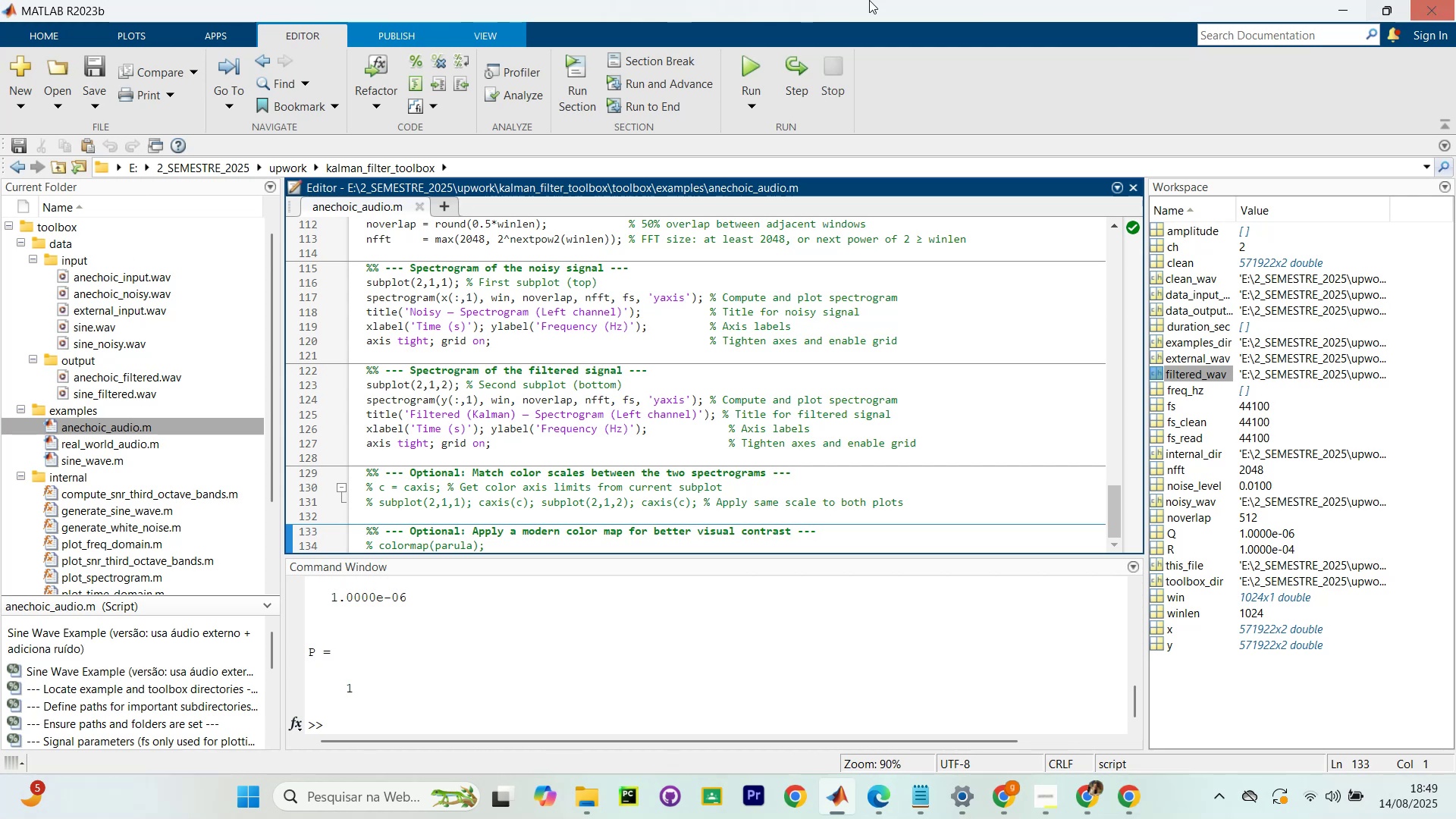 
scroll: coordinate [162, 548], scroll_direction: down, amount: 13.0
 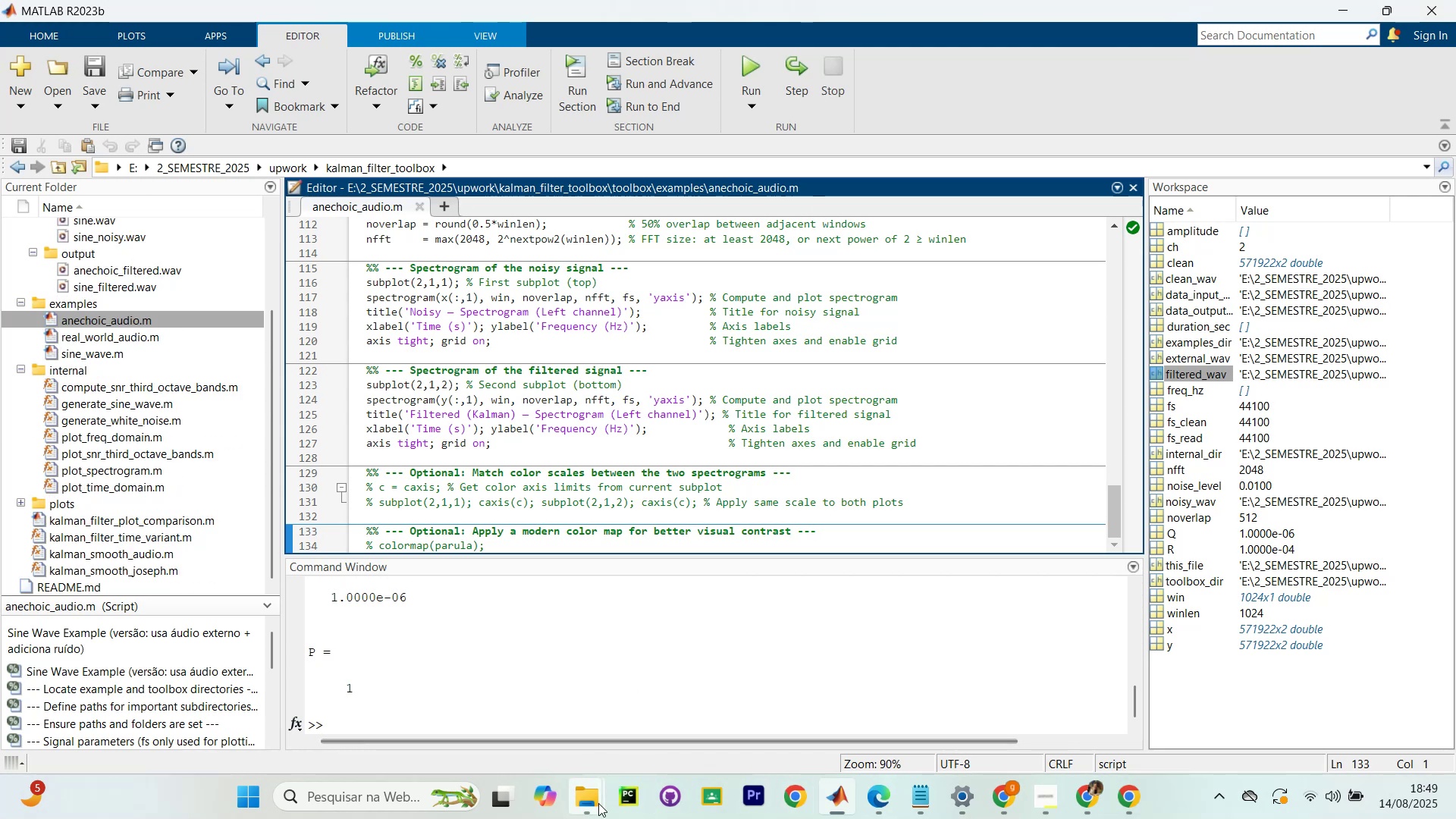 
left_click([587, 805])
 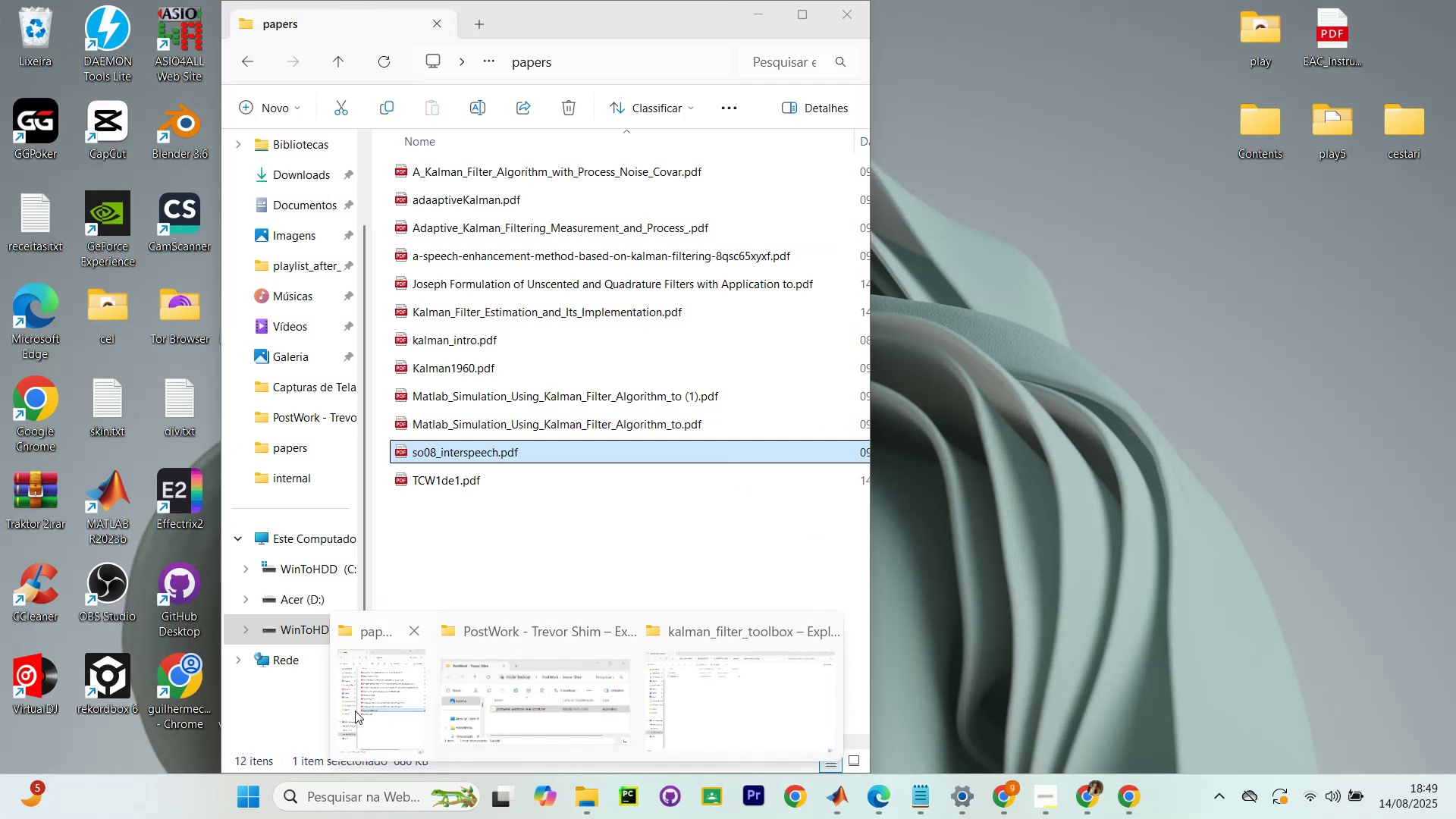 
left_click([355, 711])
 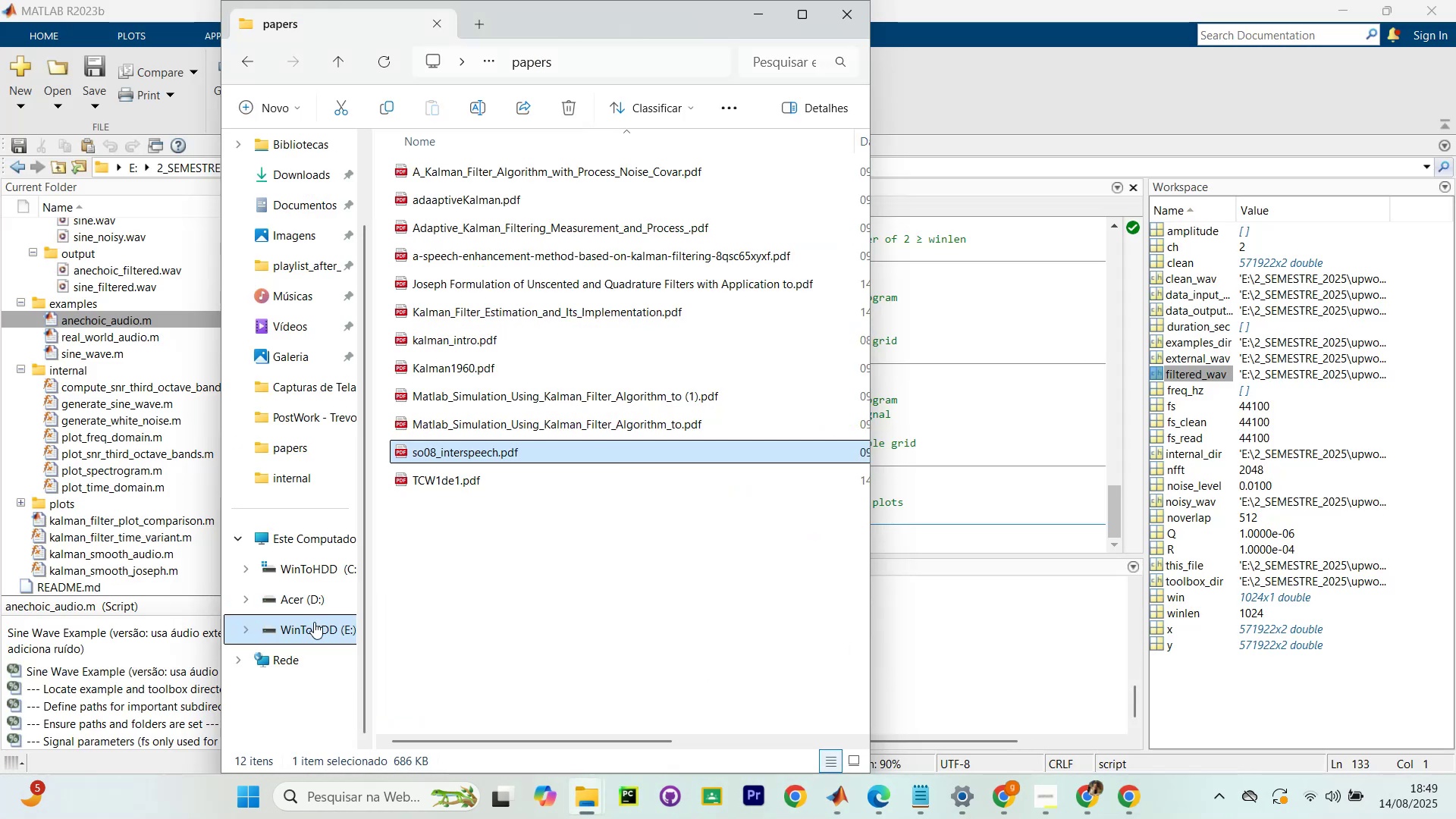 
left_click([316, 629])
 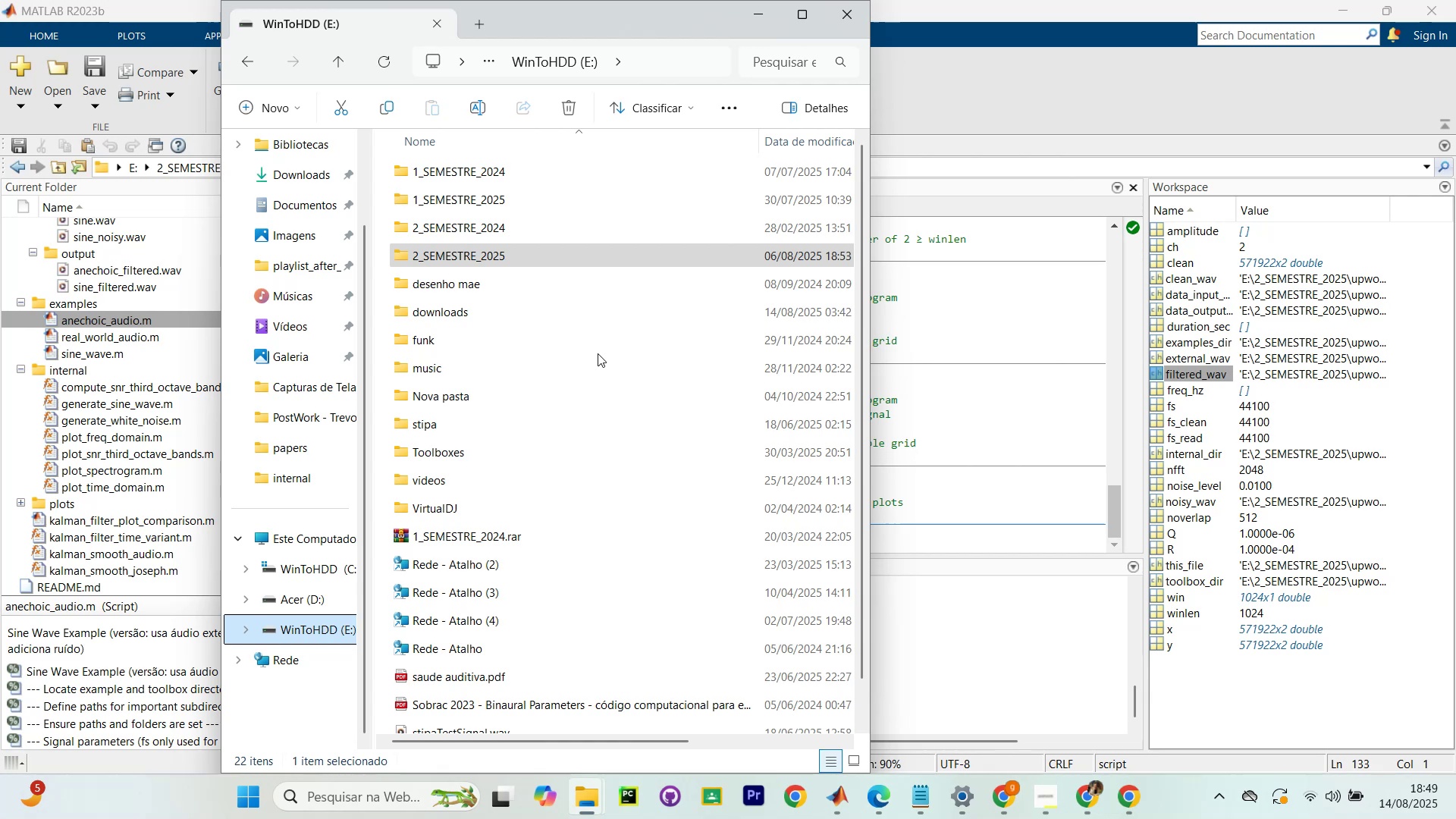 
scroll: coordinate [560, 471], scroll_direction: down, amount: 8.0
 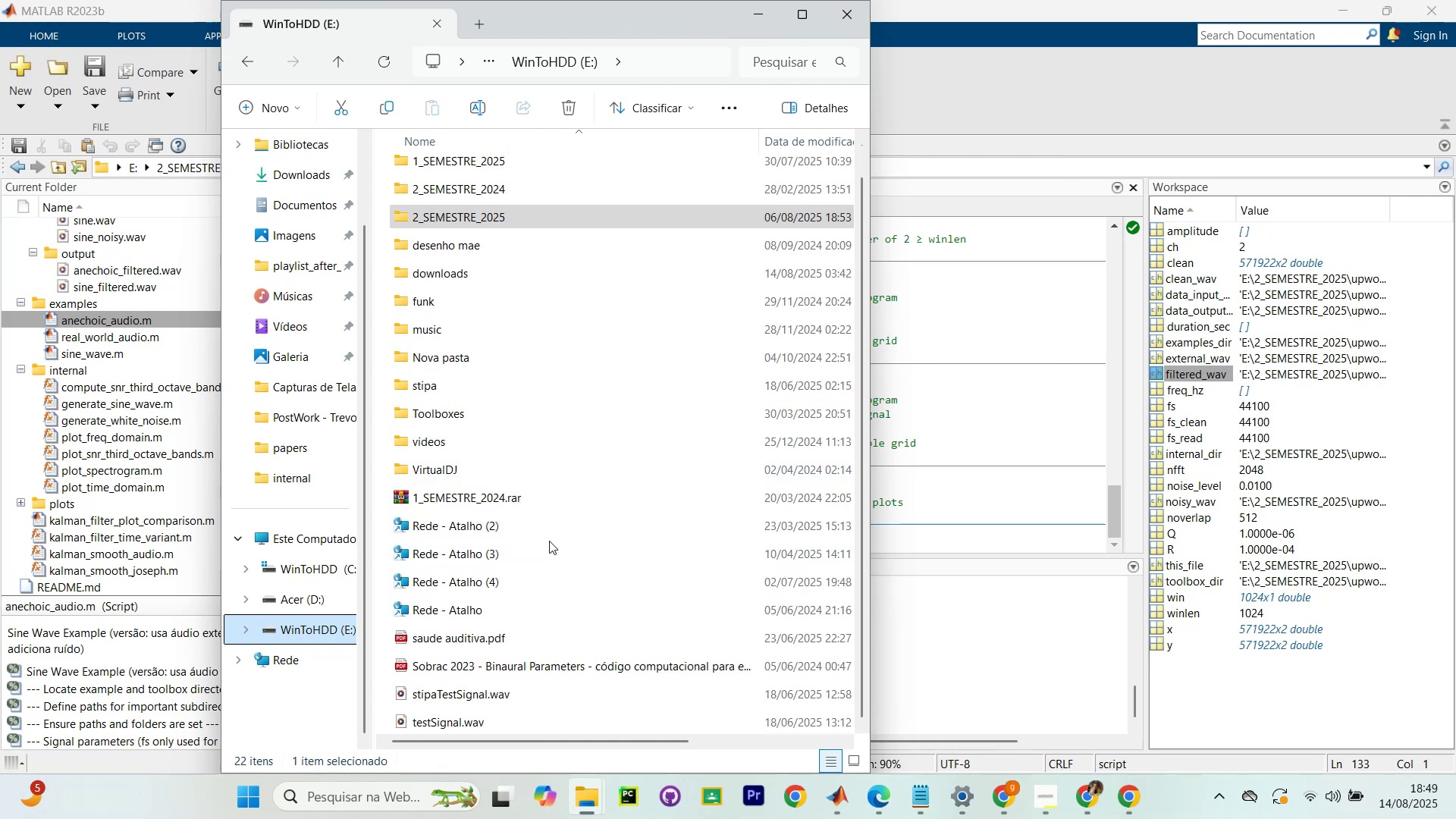 
scroll: coordinate [529, 375], scroll_direction: up, amount: 3.0
 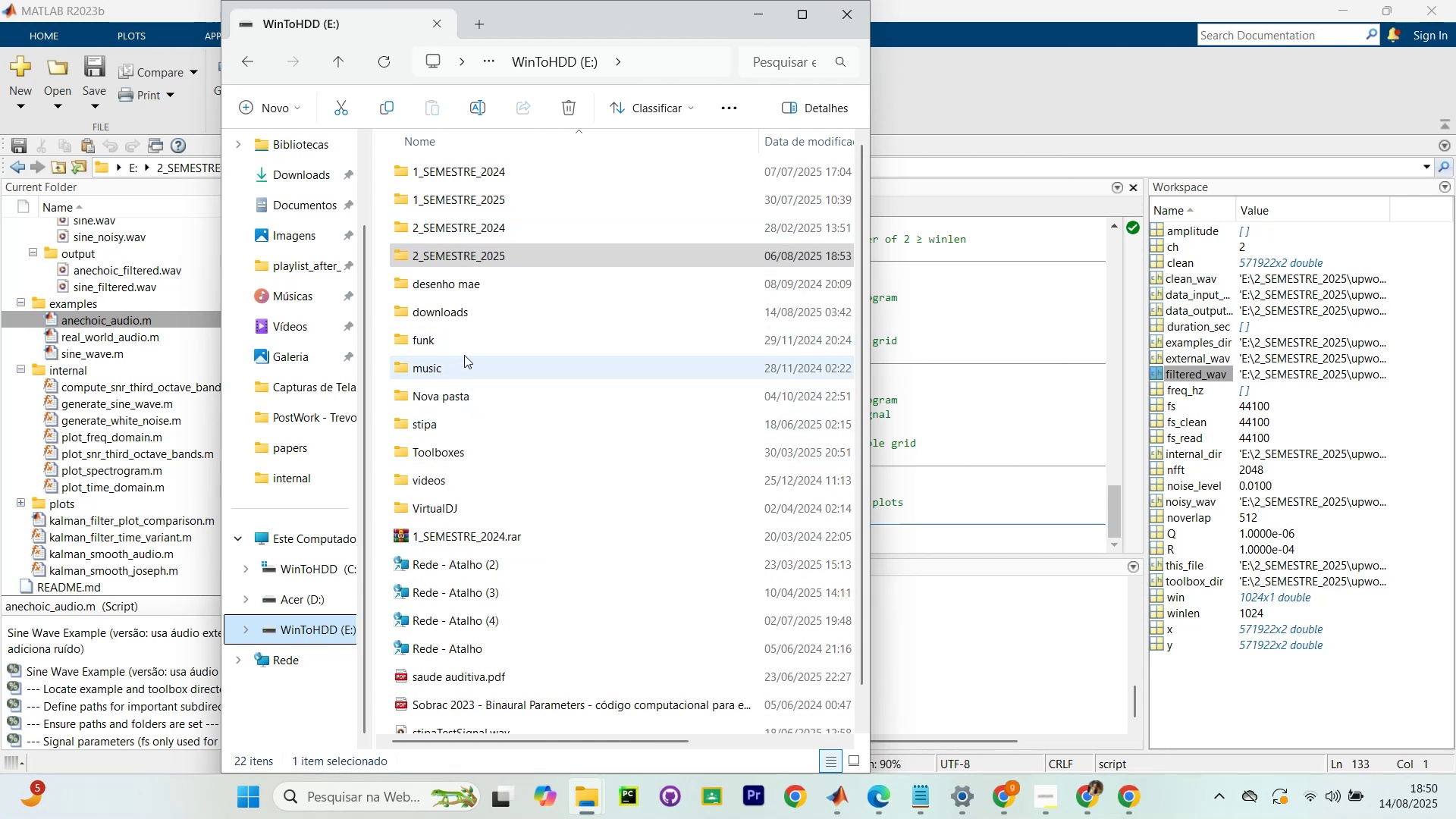 
double_click([469, 258])
 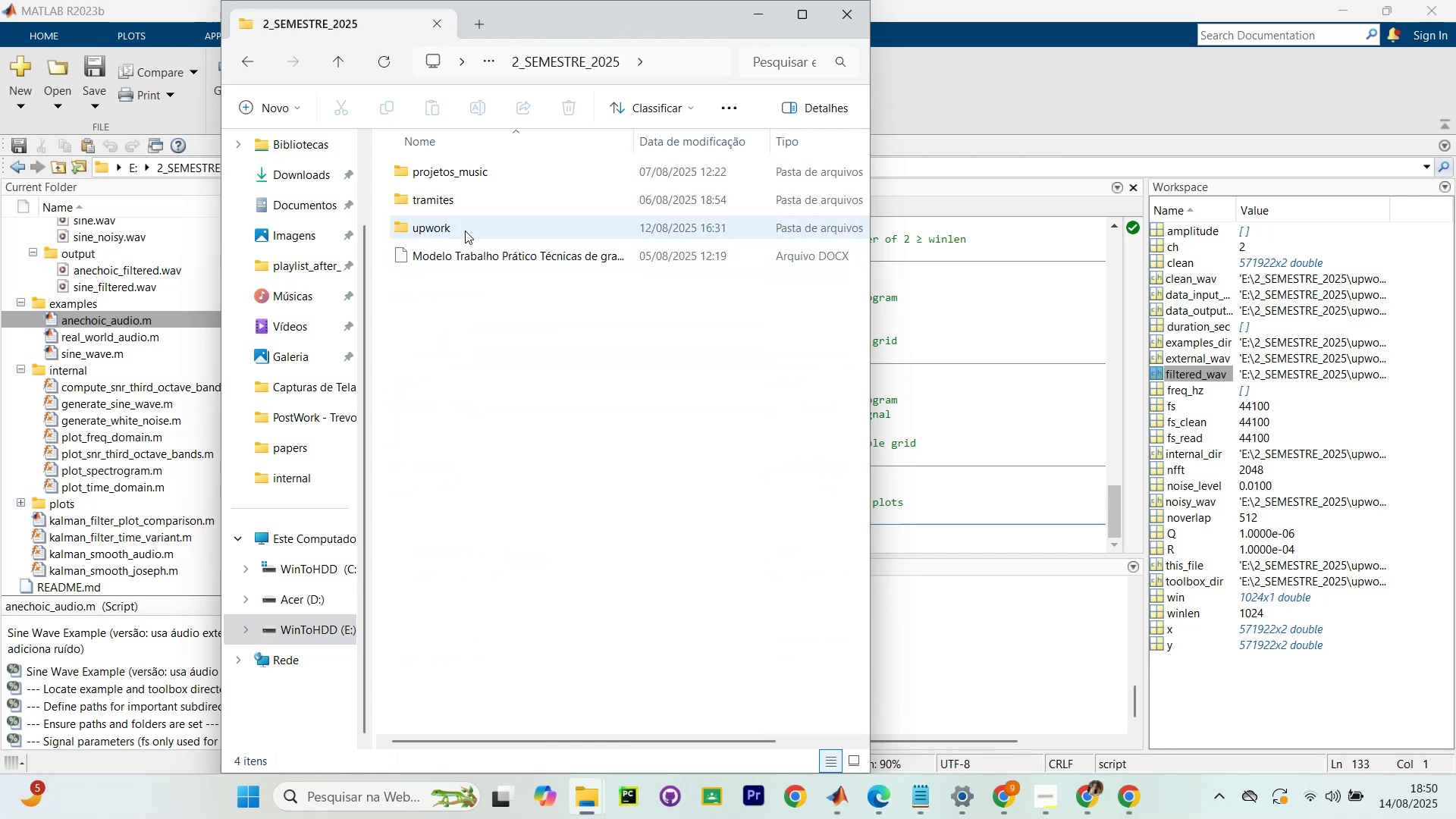 
double_click([465, 231])
 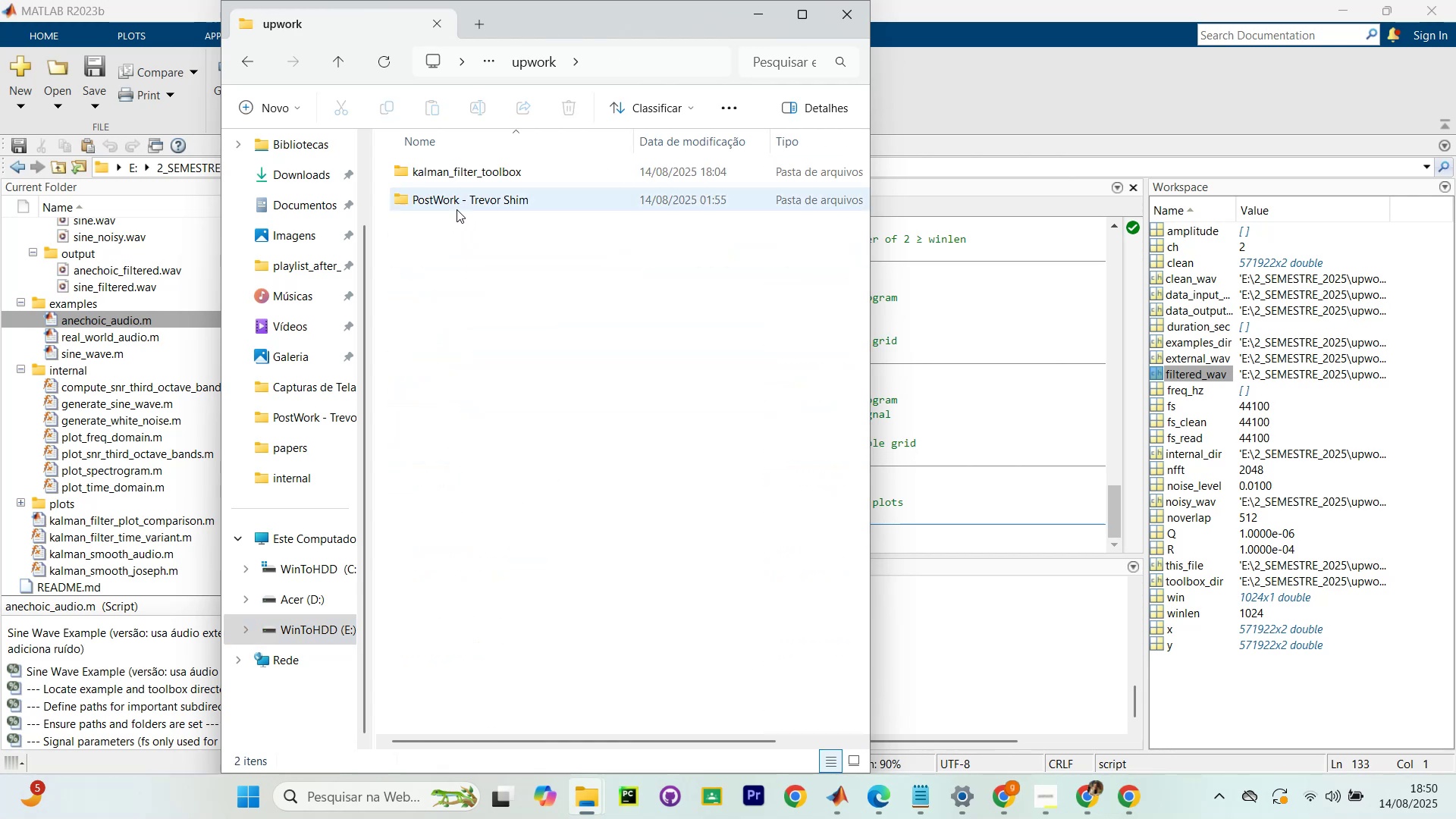 
left_click([462, 205])
 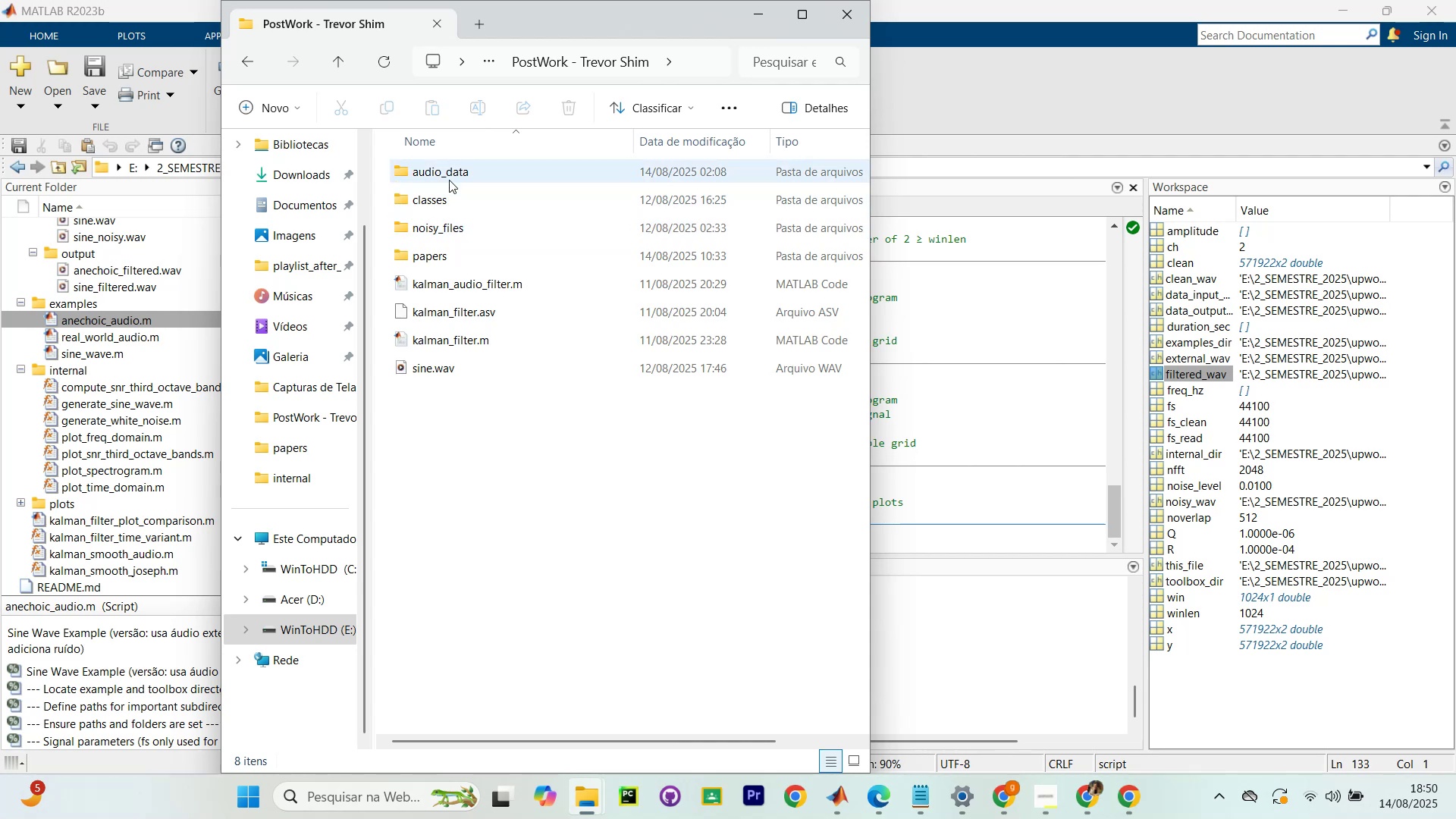 
double_click([459, 176])
 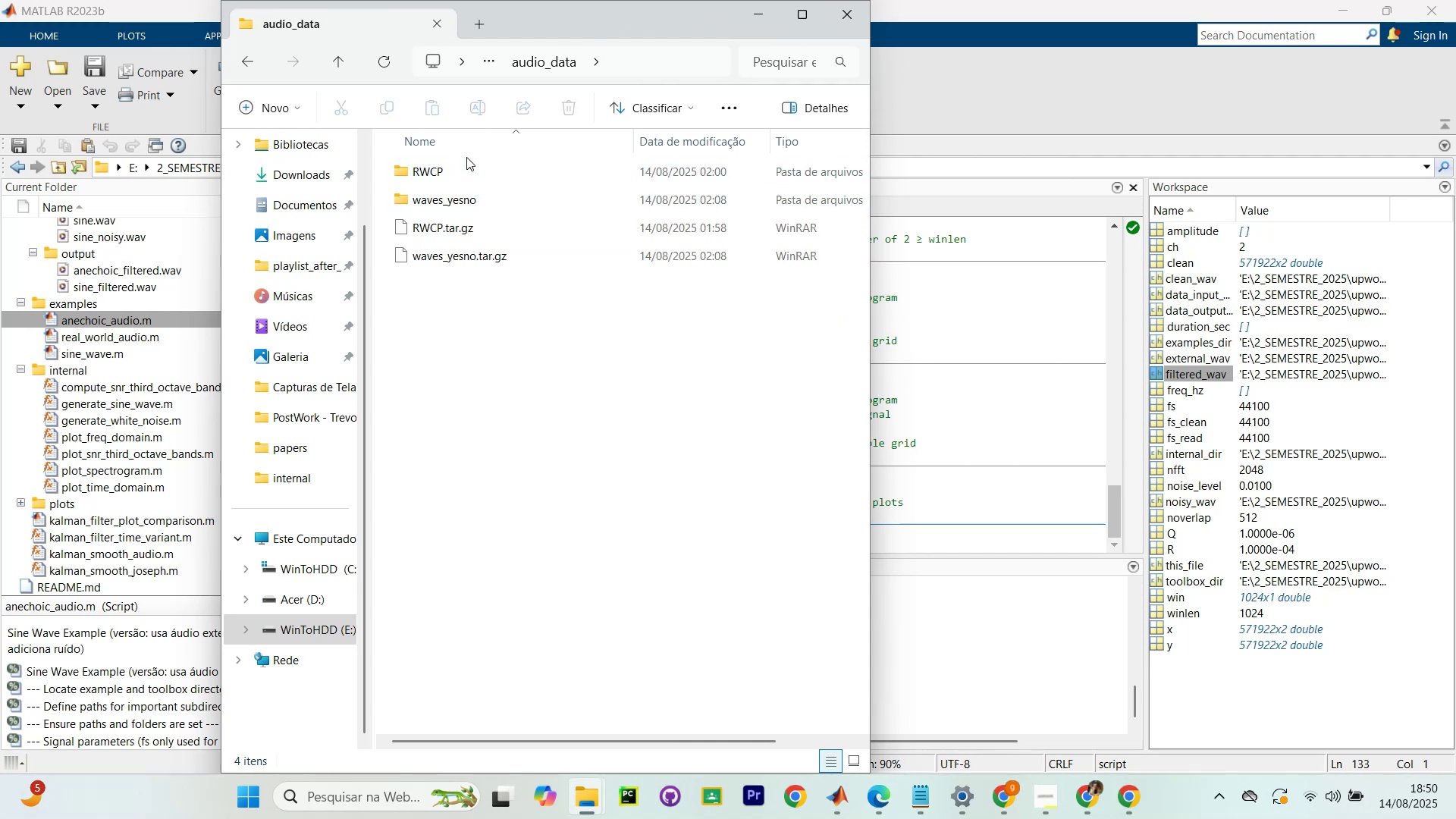 
triple_click([463, 167])
 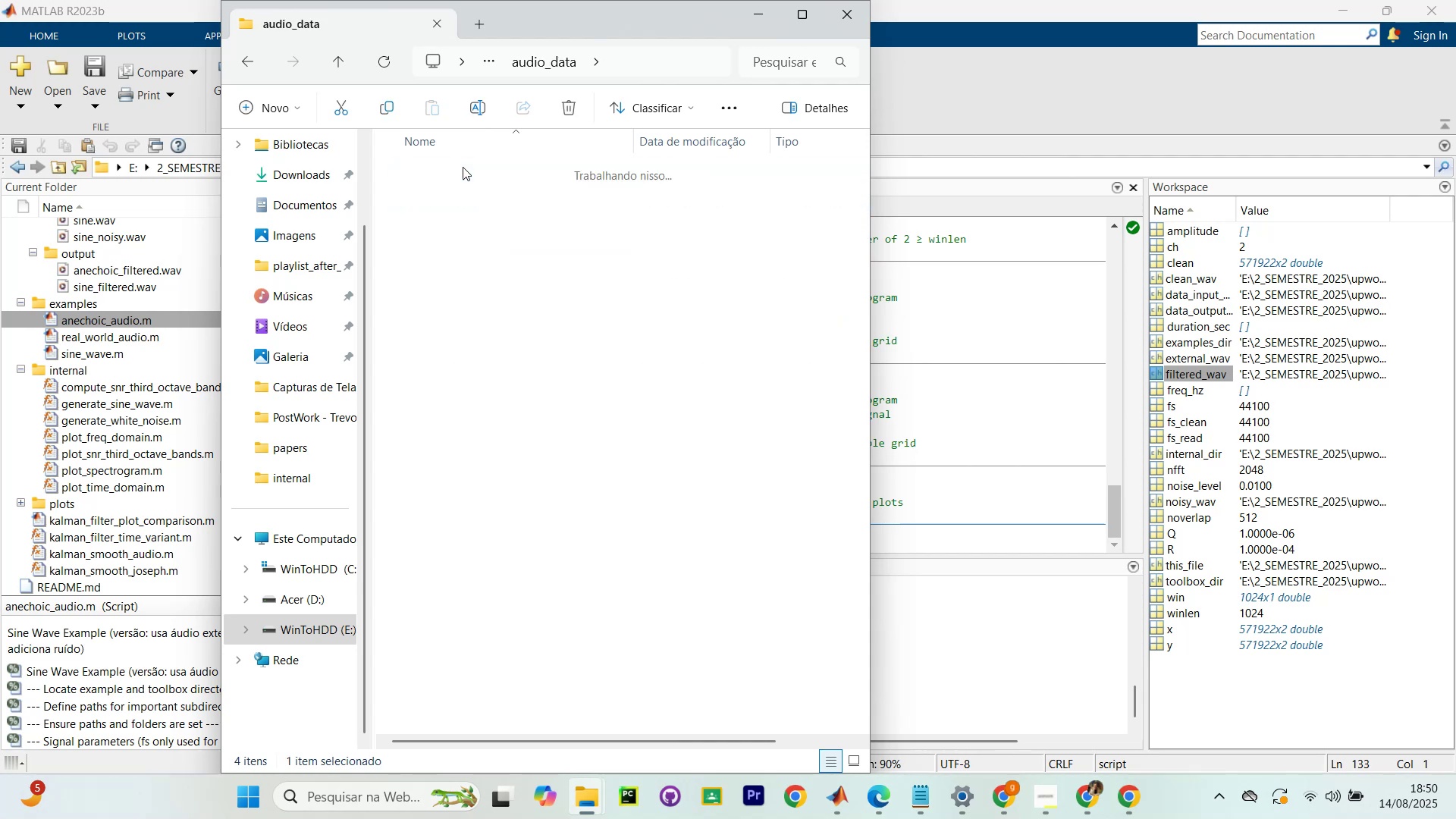 
triple_click([463, 167])
 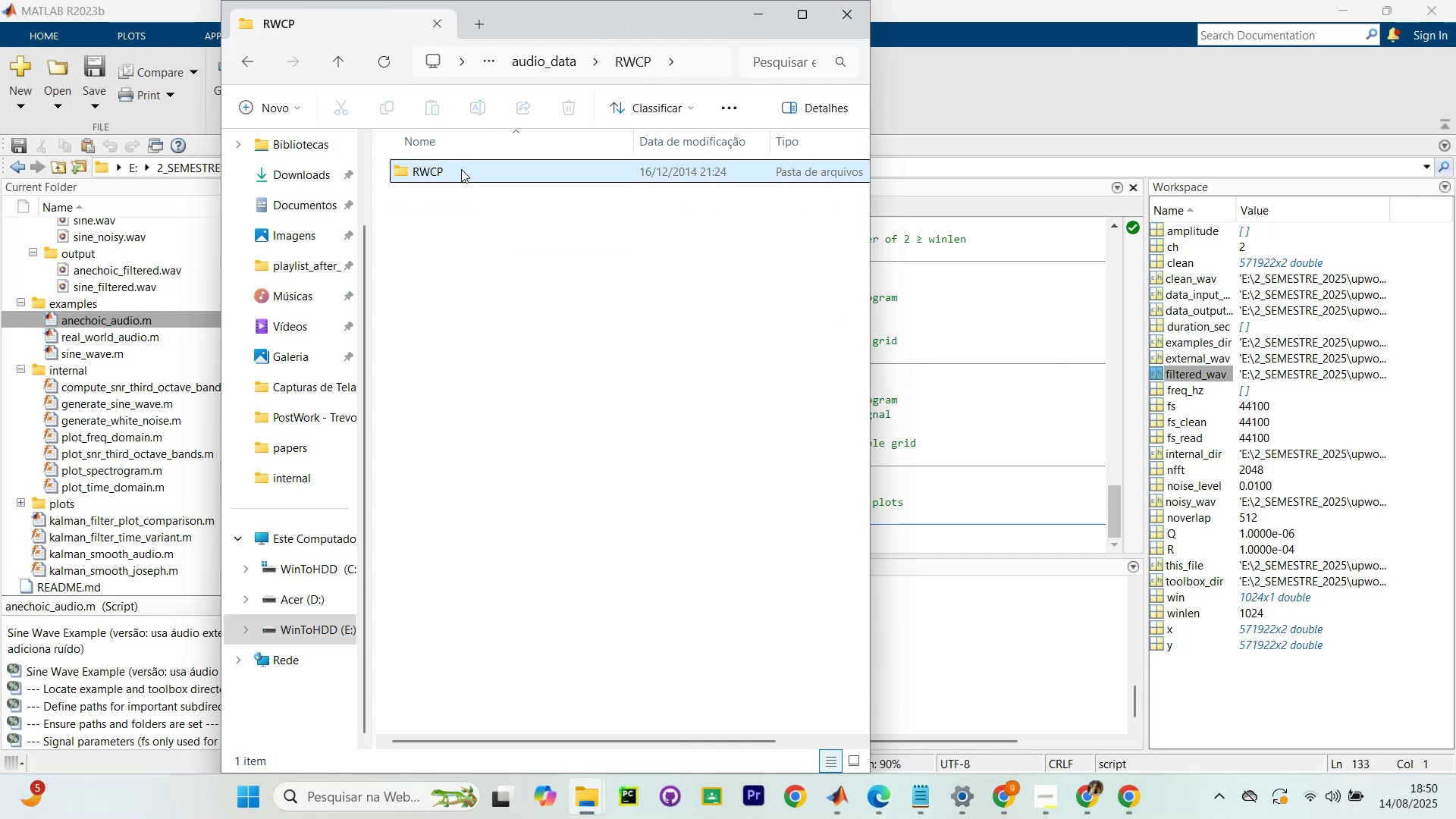 
double_click([460, 168])
 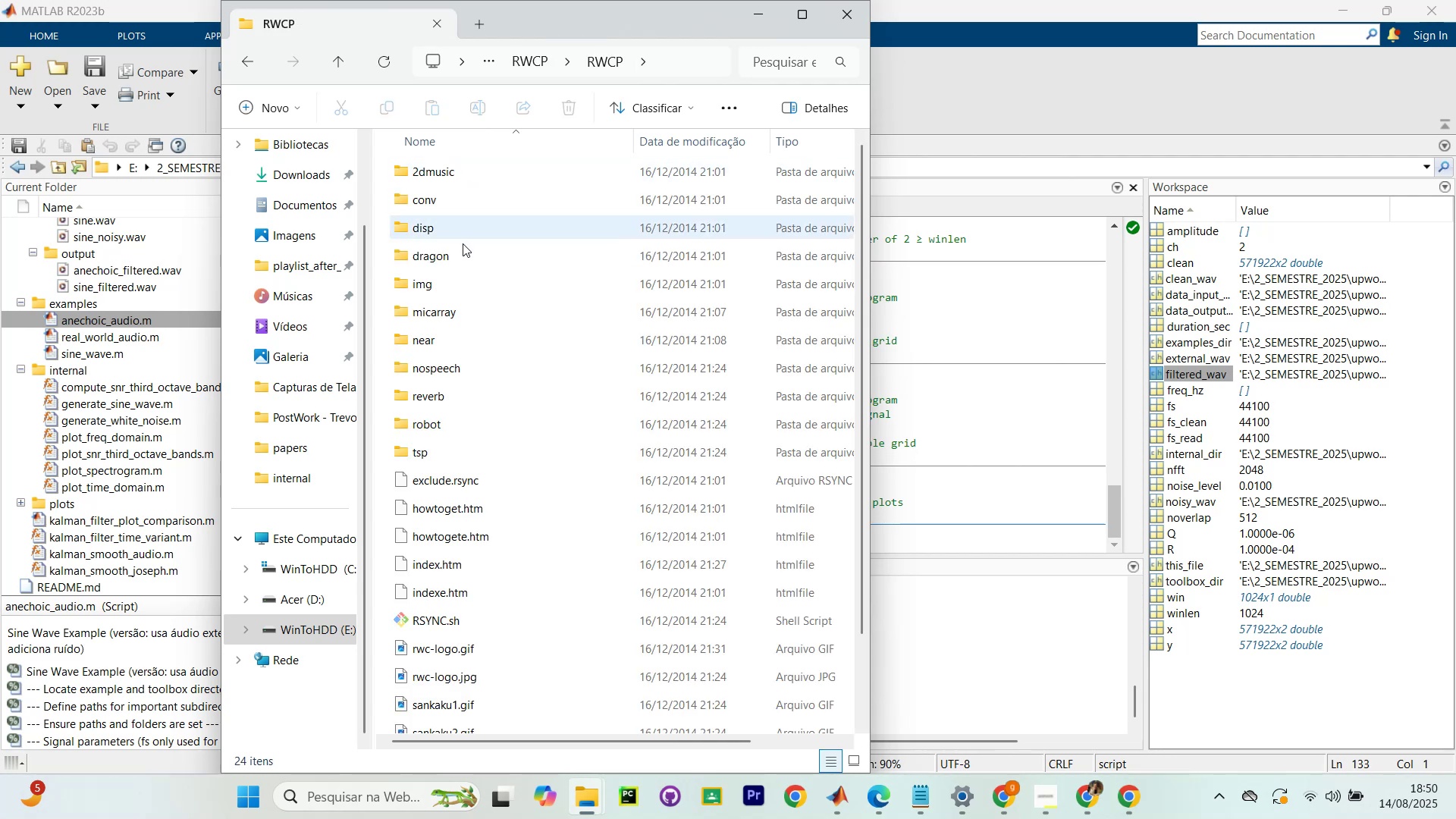 
scroll: coordinate [475, 340], scroll_direction: none, amount: 0.0
 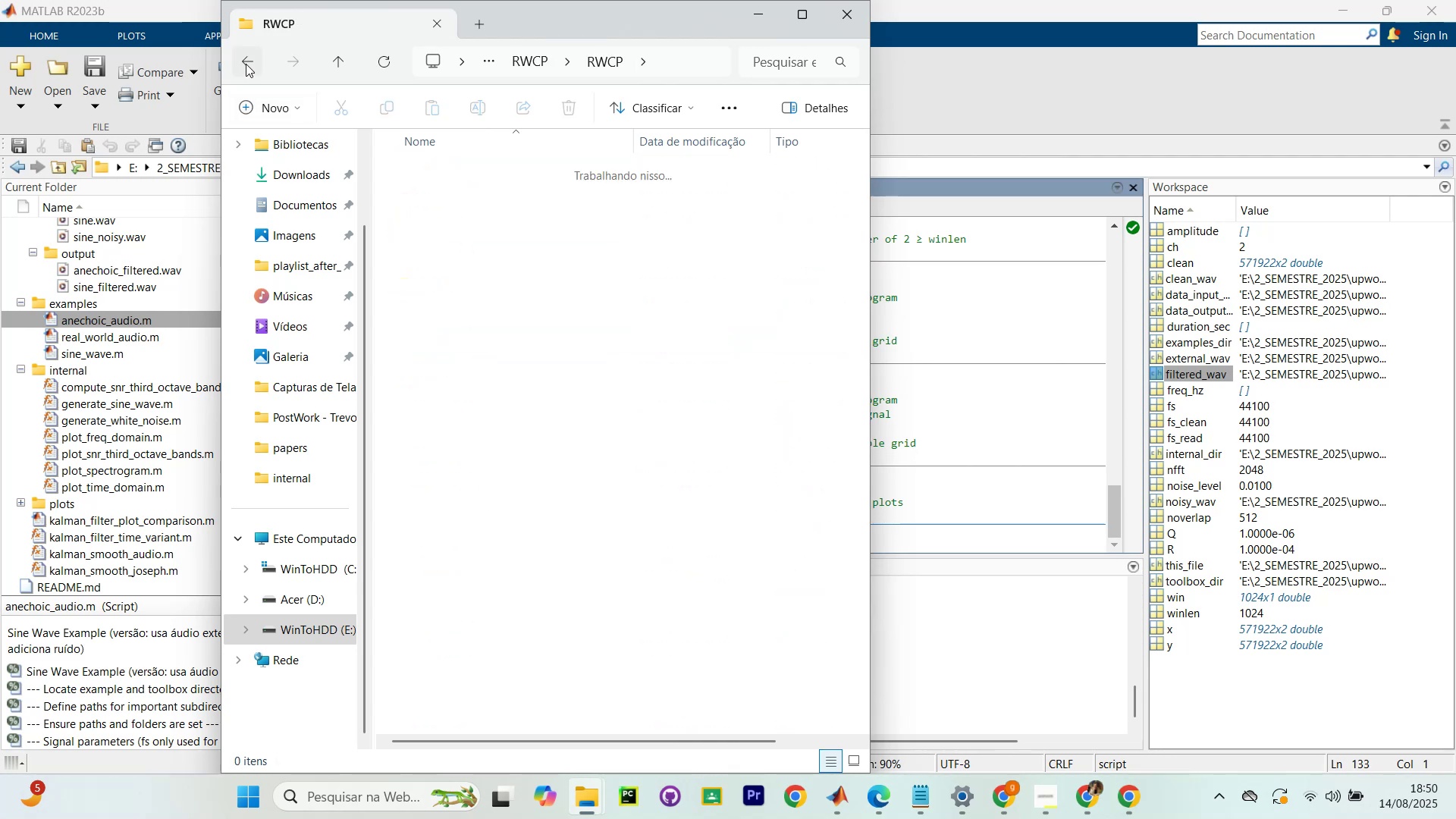 
double_click([248, 64])
 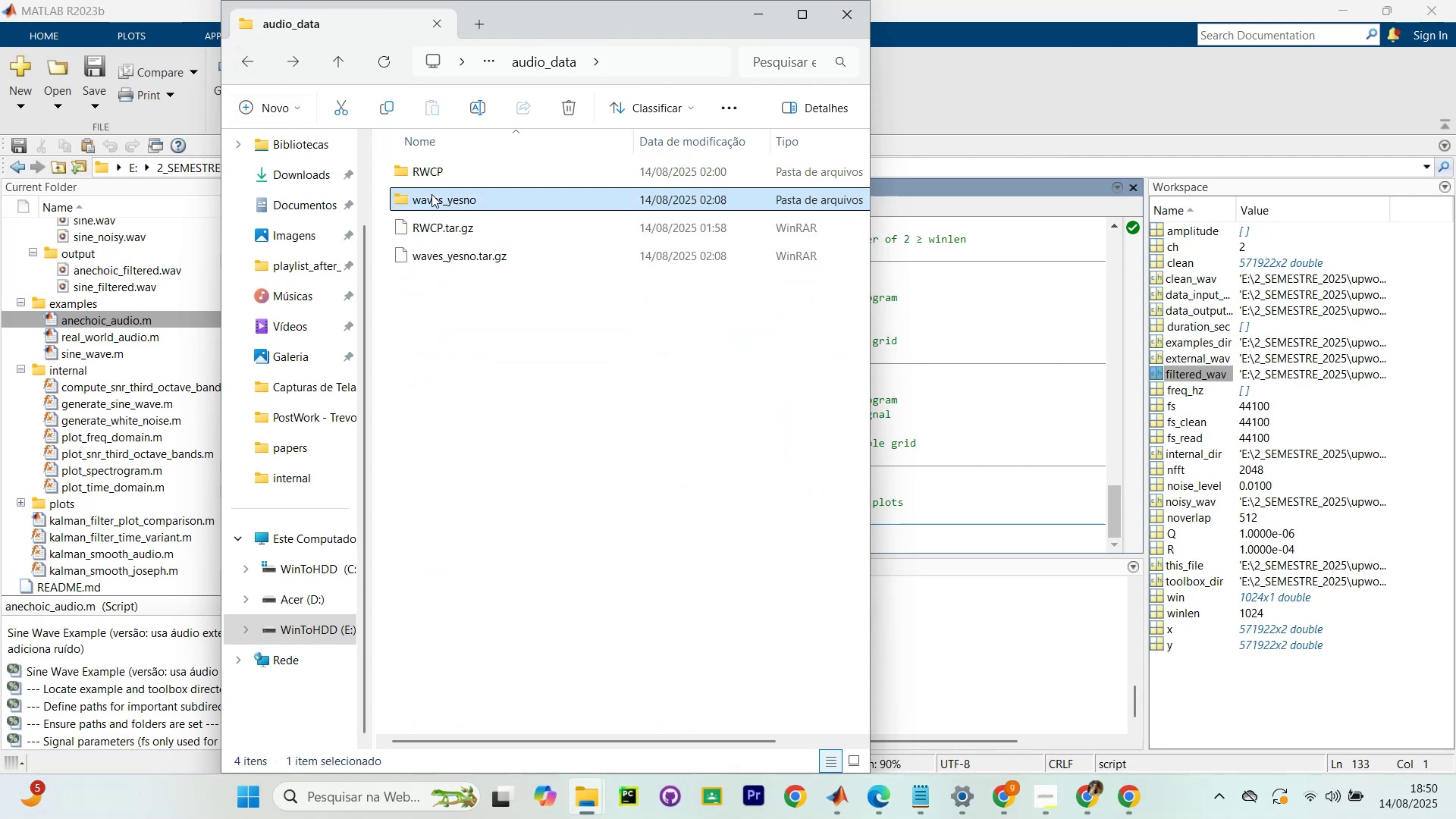 
double_click([431, 194])
 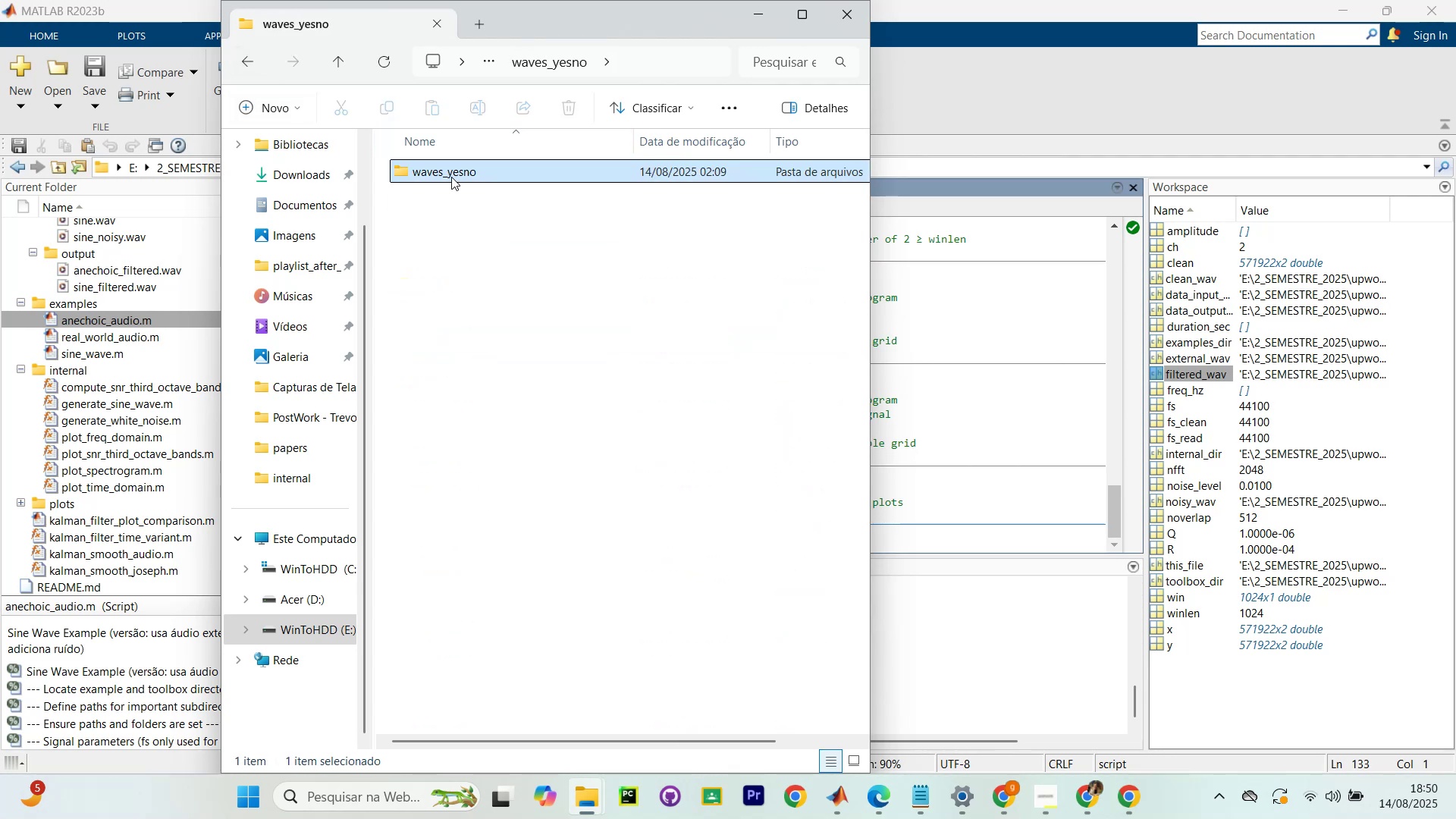 
double_click([451, 175])
 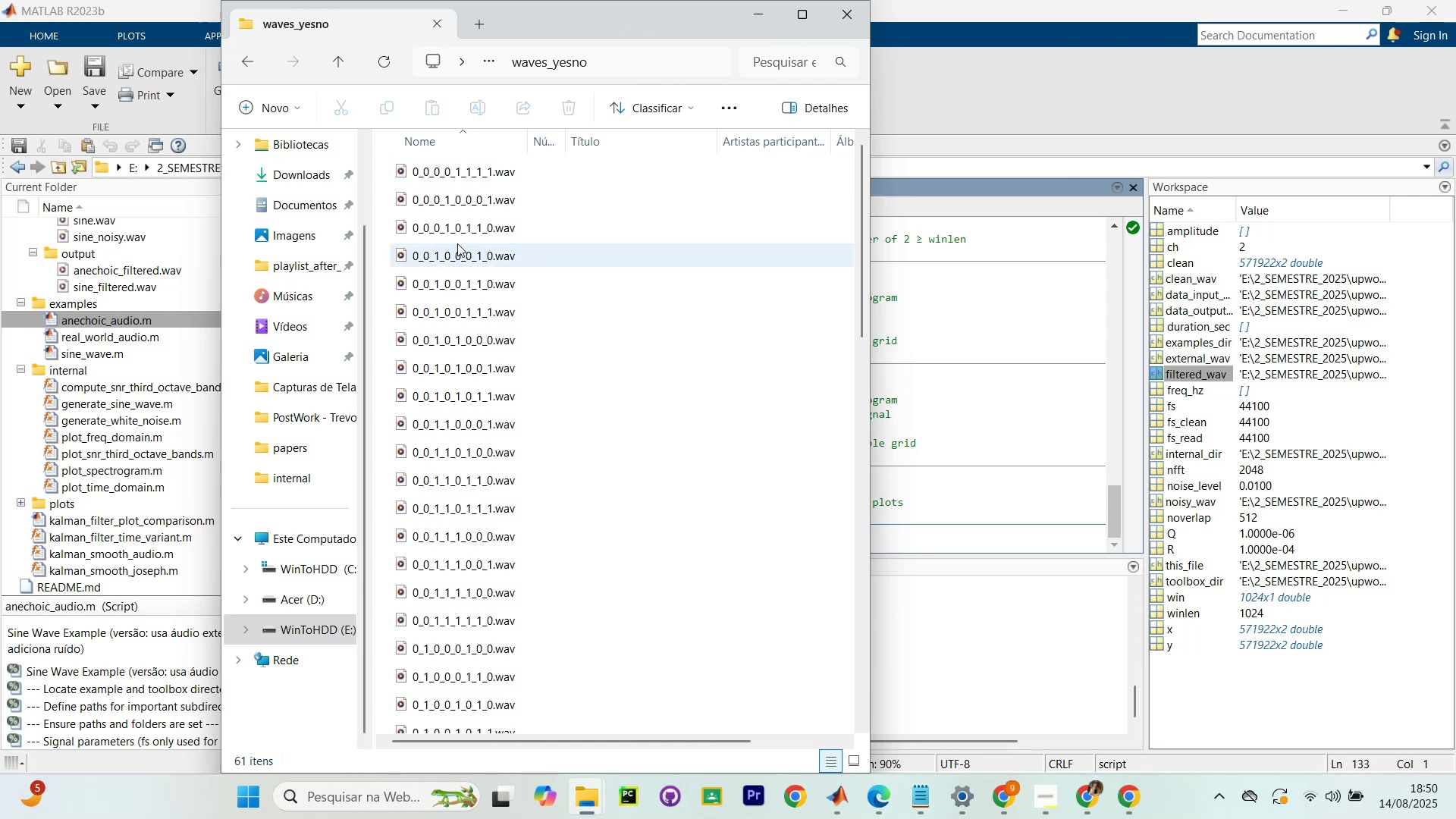 
double_click([459, 271])
 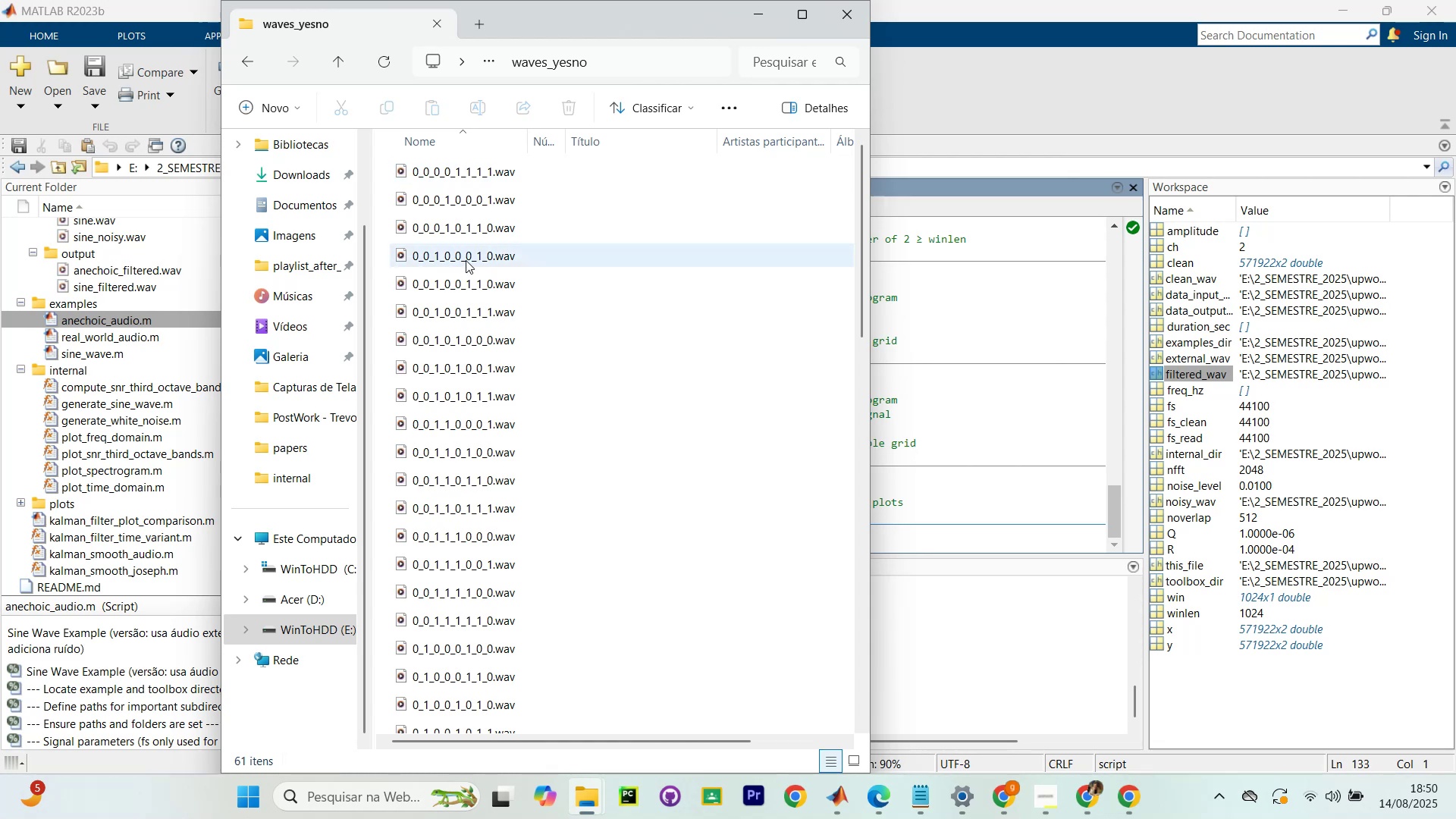 
triple_click([466, 260])
 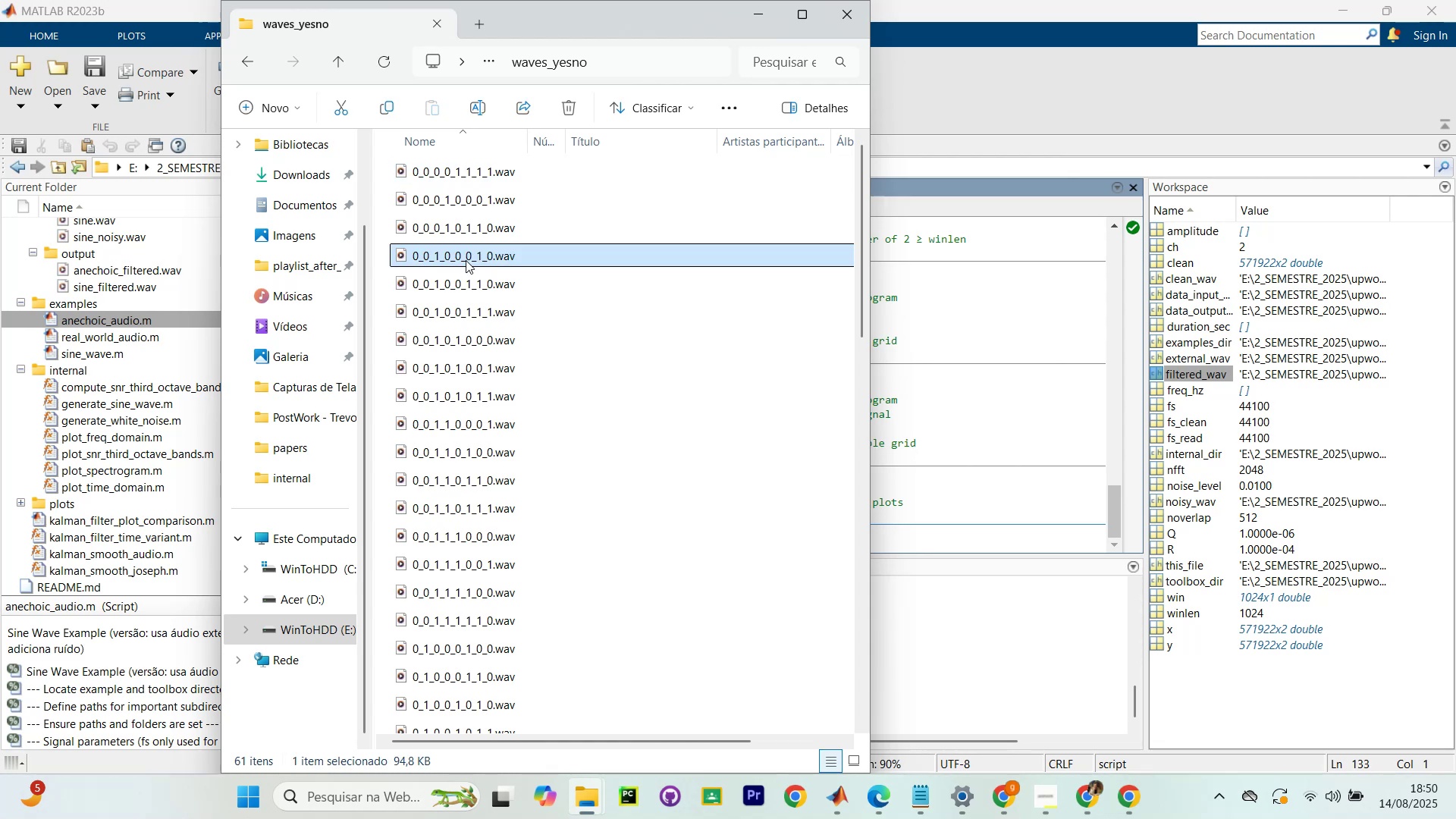 
triple_click([466, 260])
 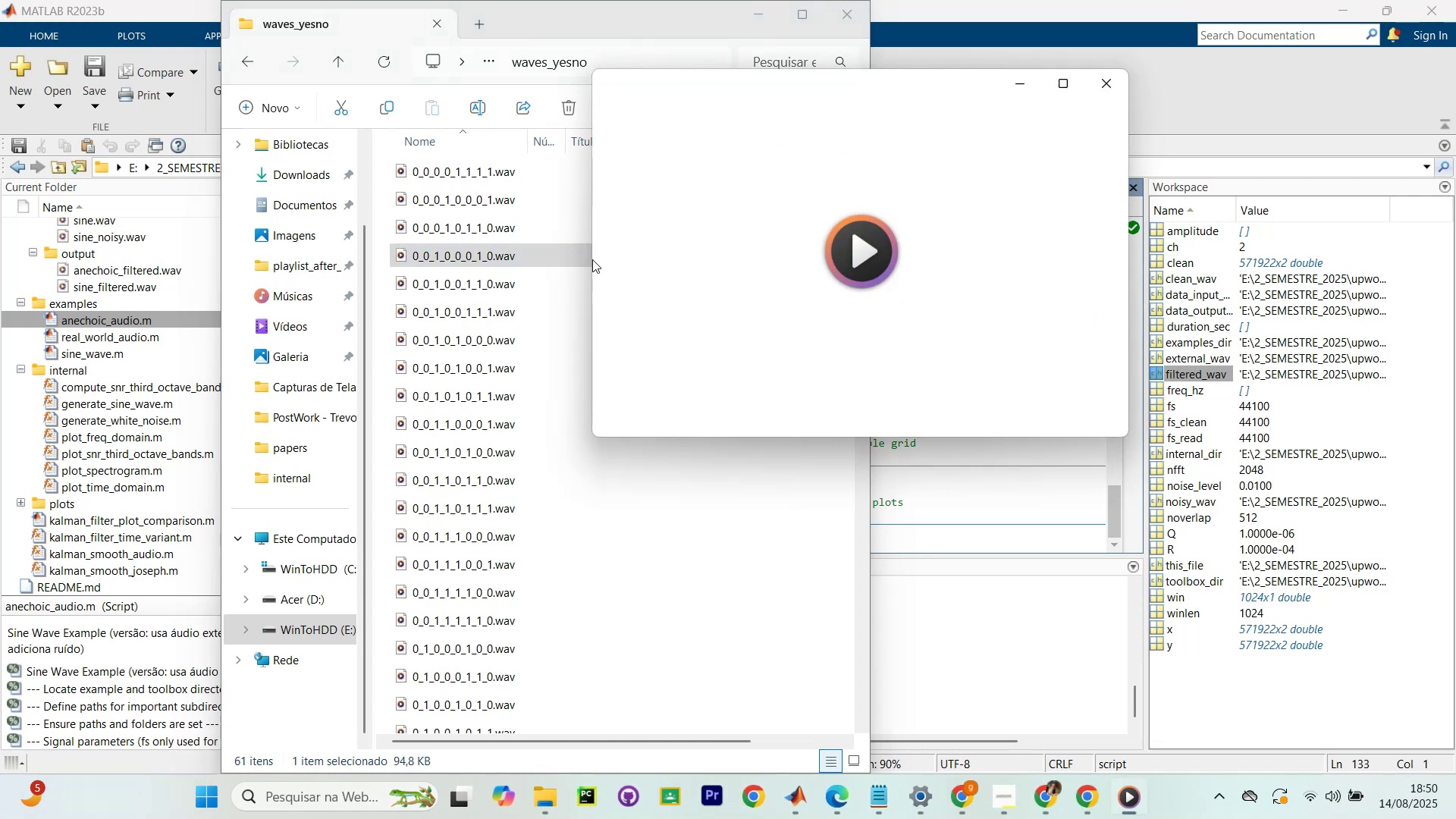 
mouse_move([682, 241])
 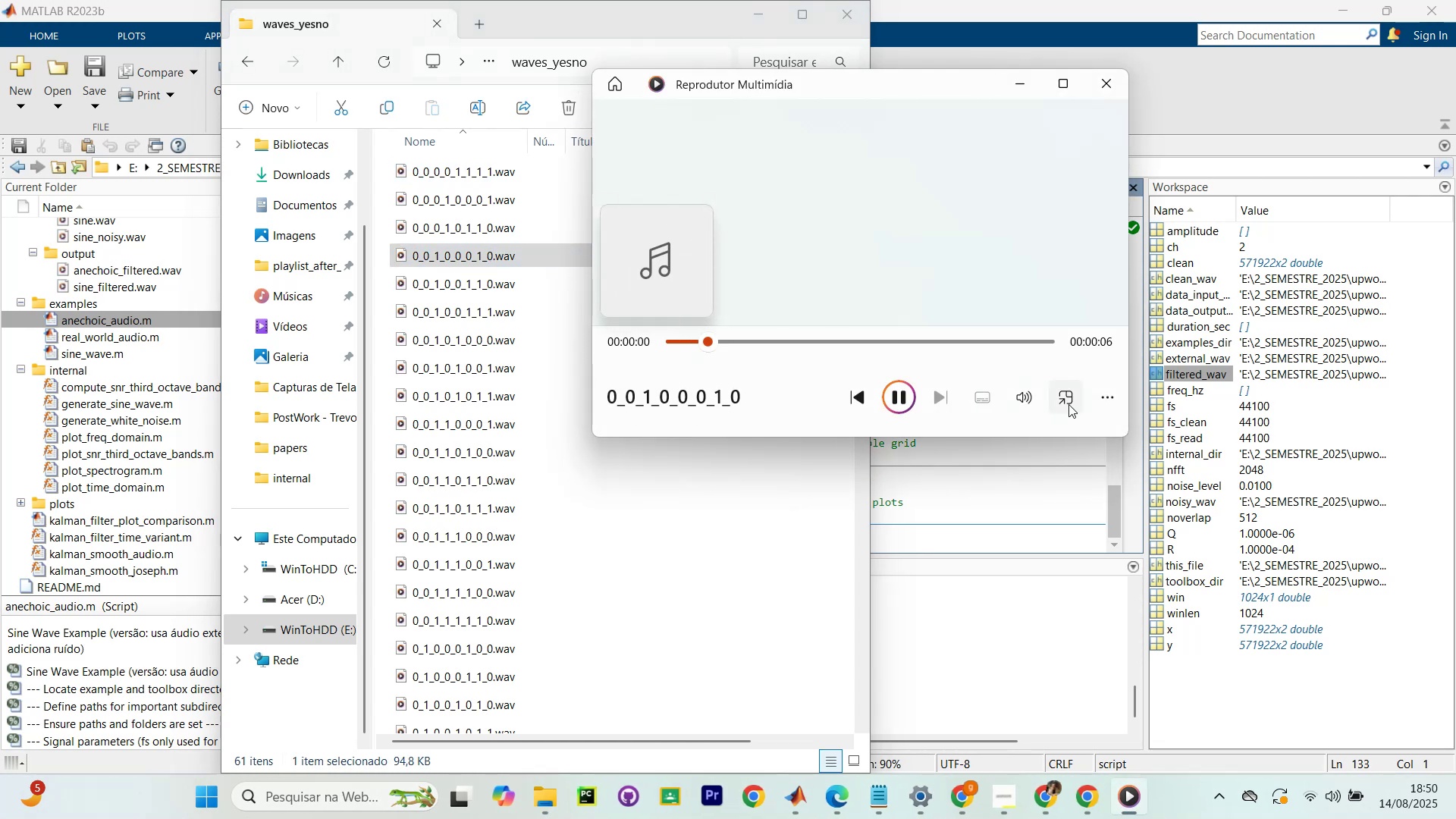 
mouse_move([1022, 401])
 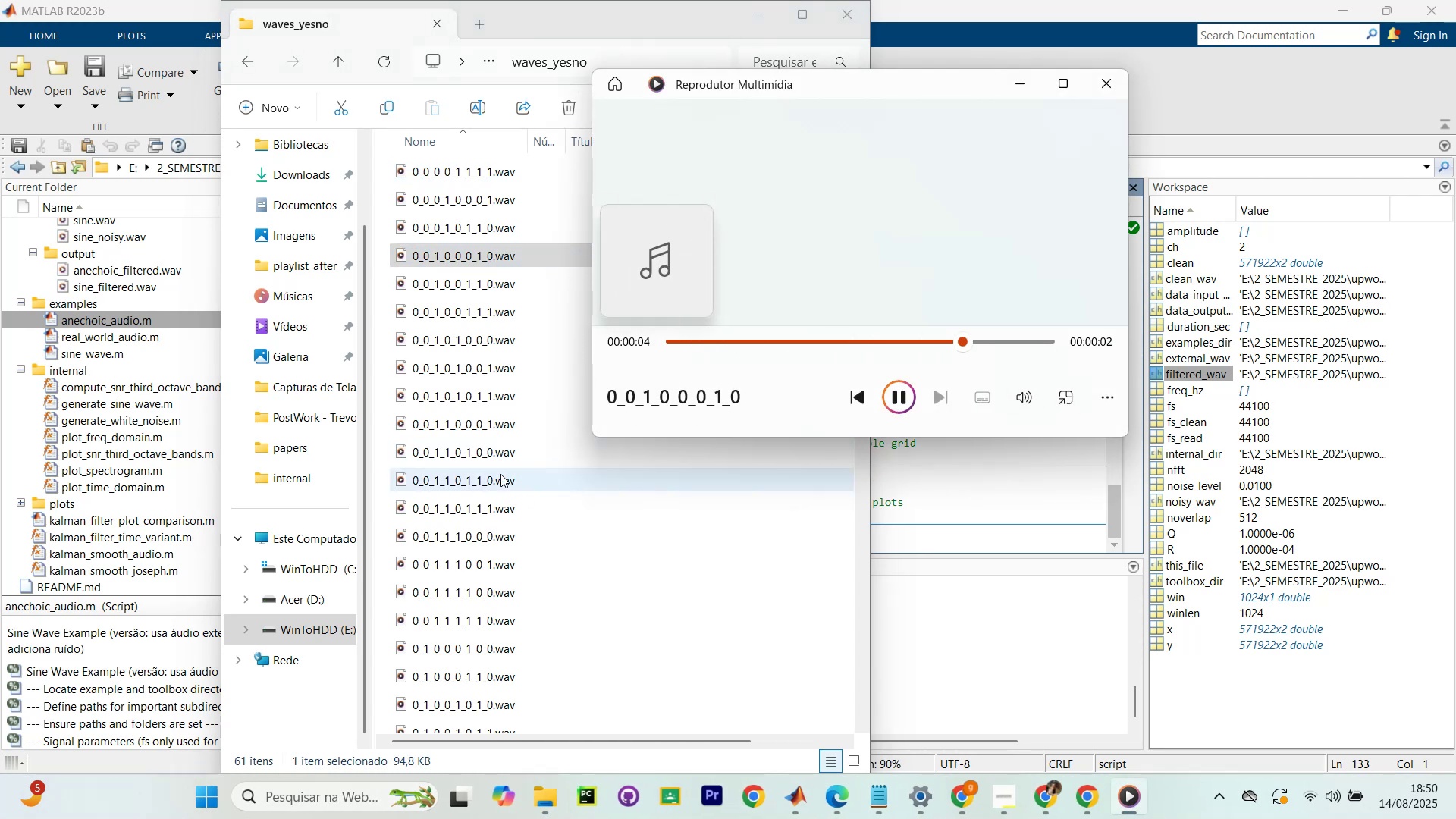 
double_click([498, 474])
 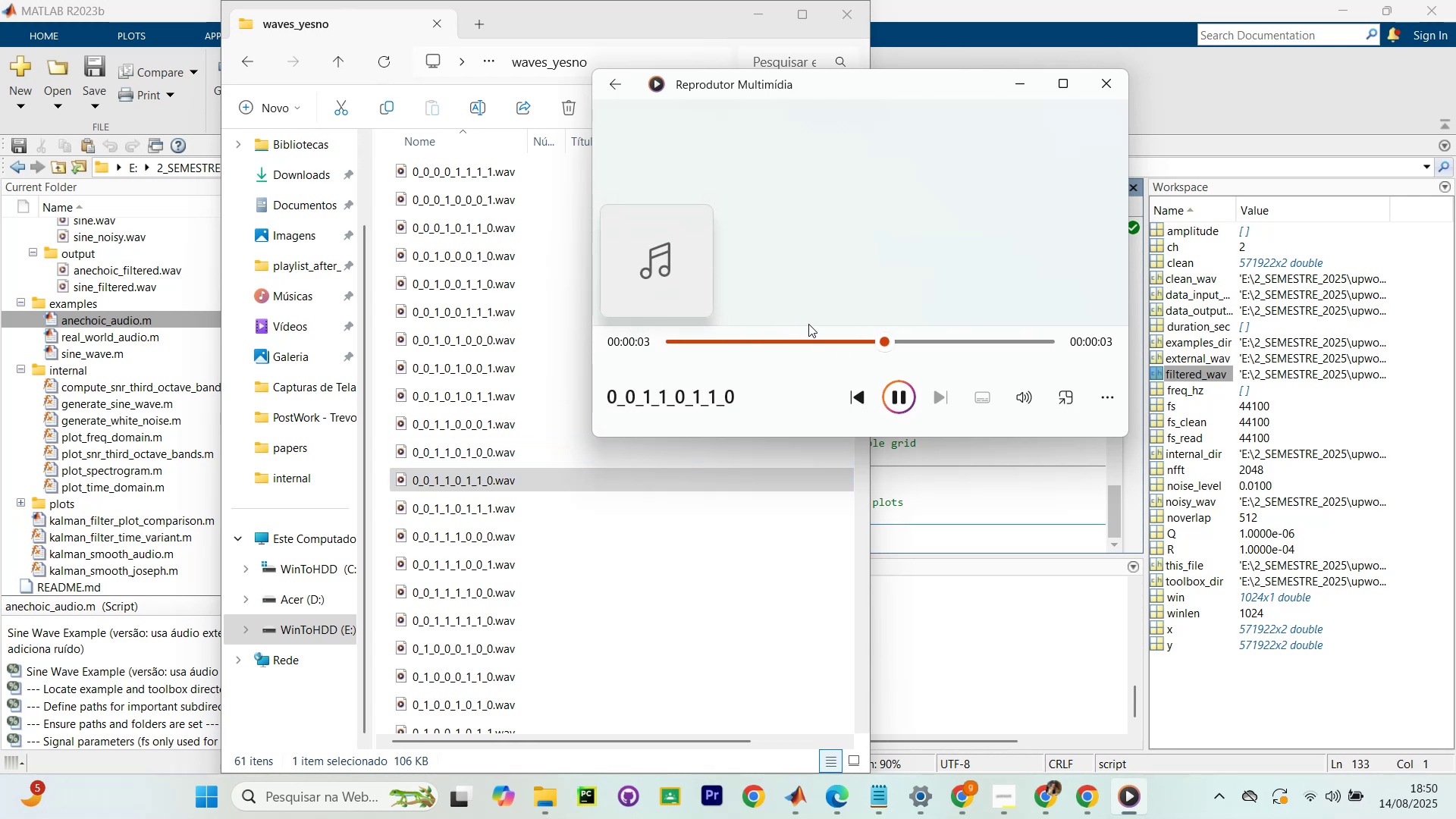 
wait(7.05)
 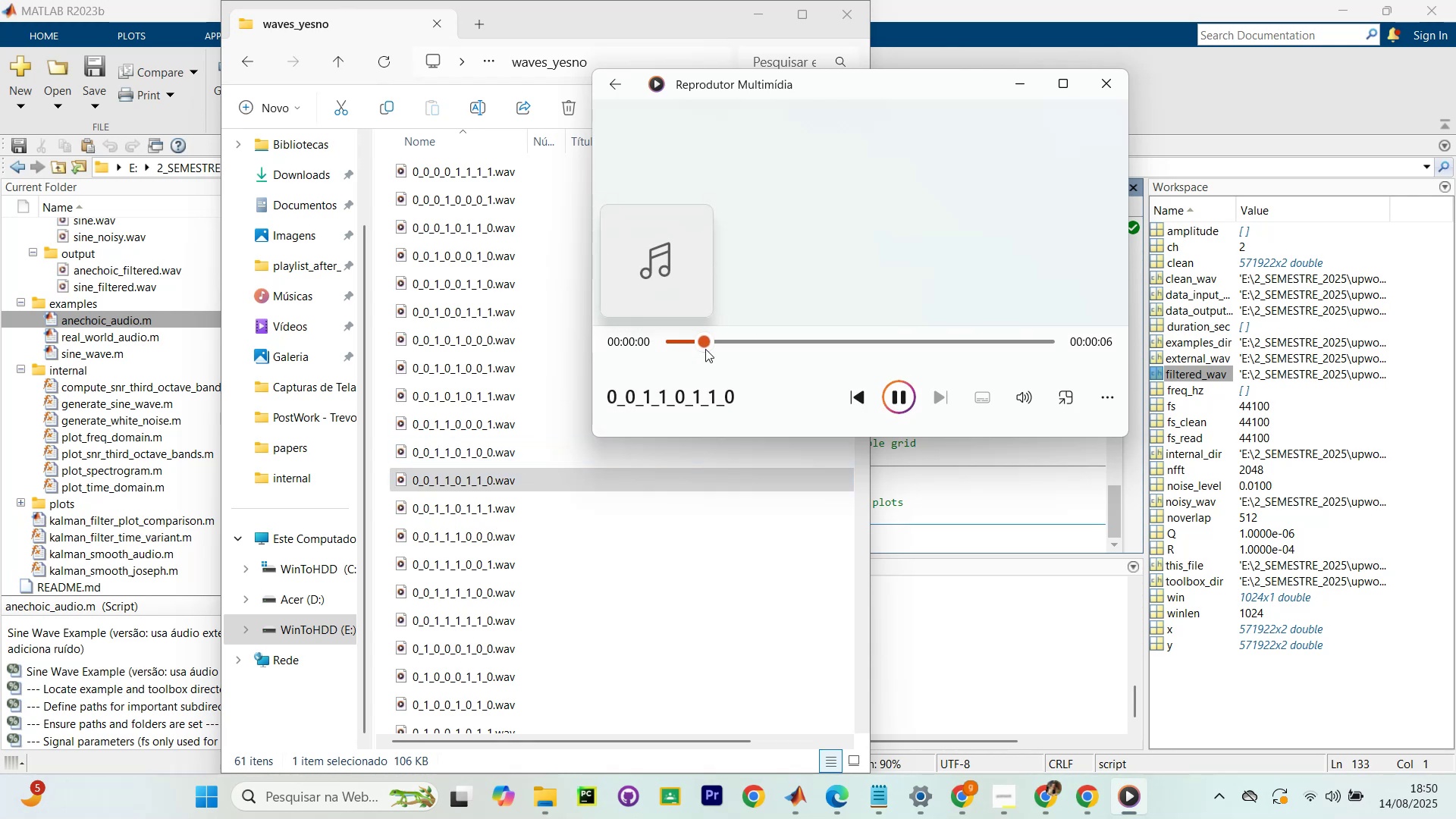 
double_click([482, 562])
 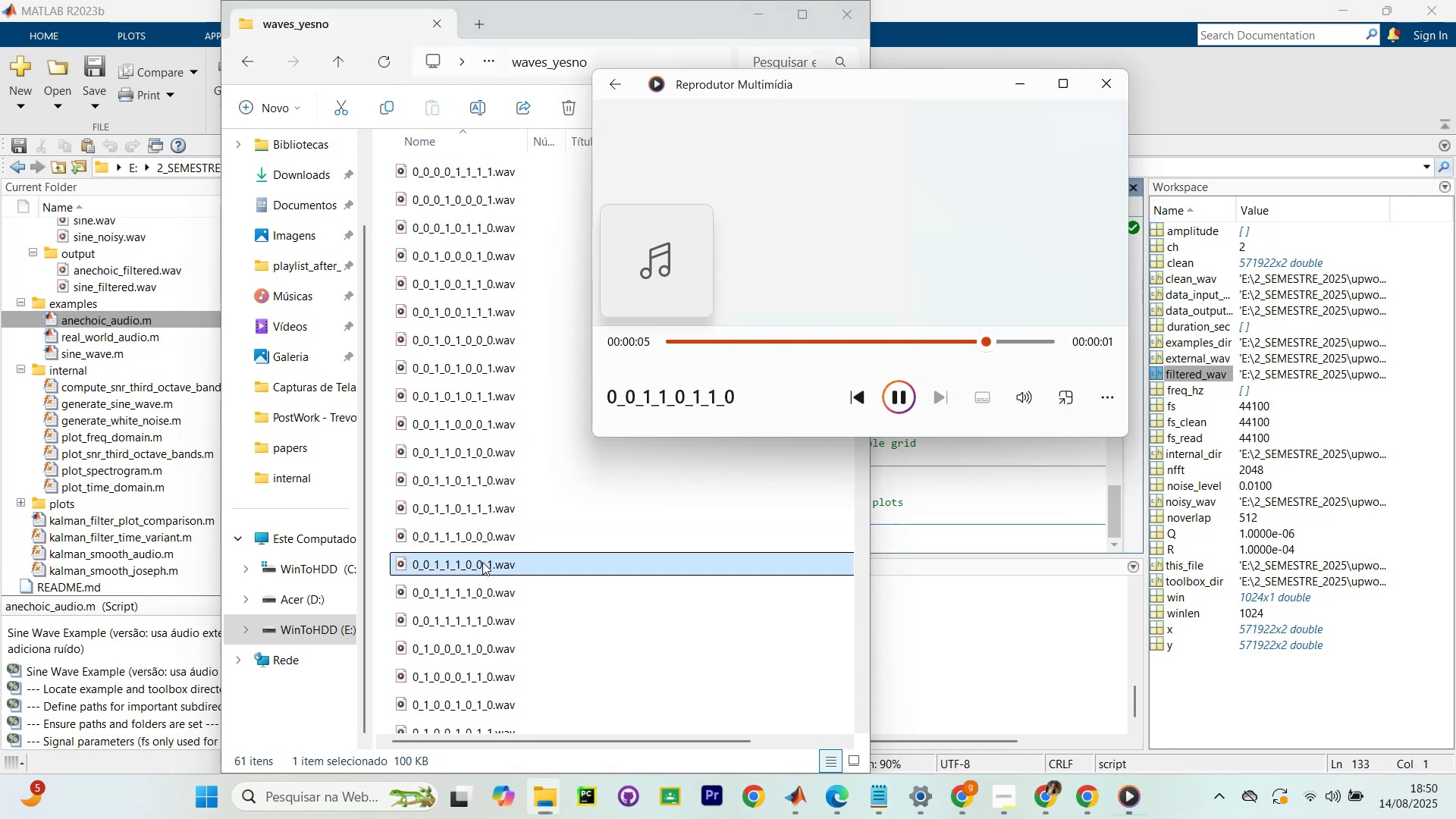 
triple_click([482, 562])
 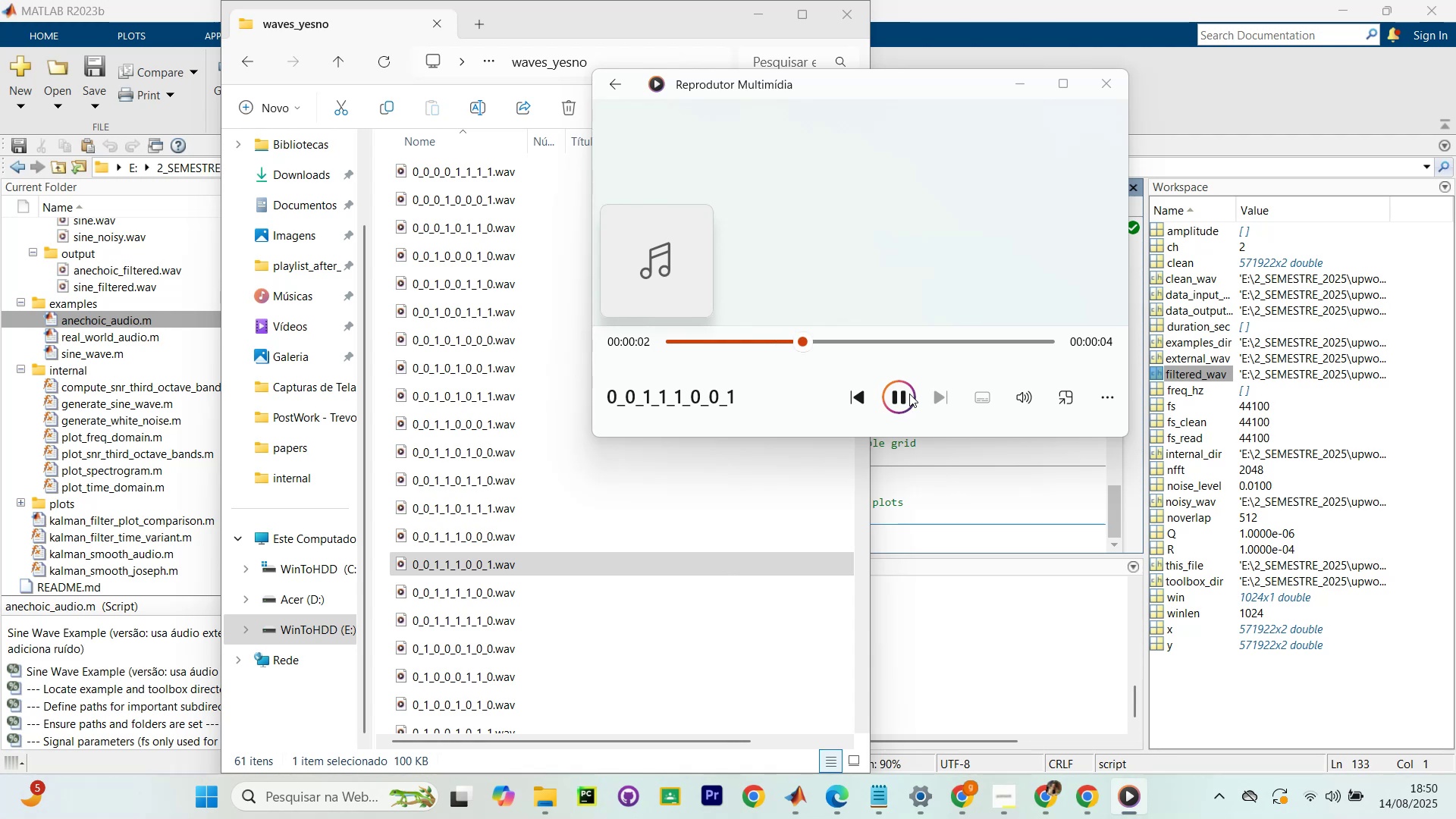 
left_click([899, 391])
 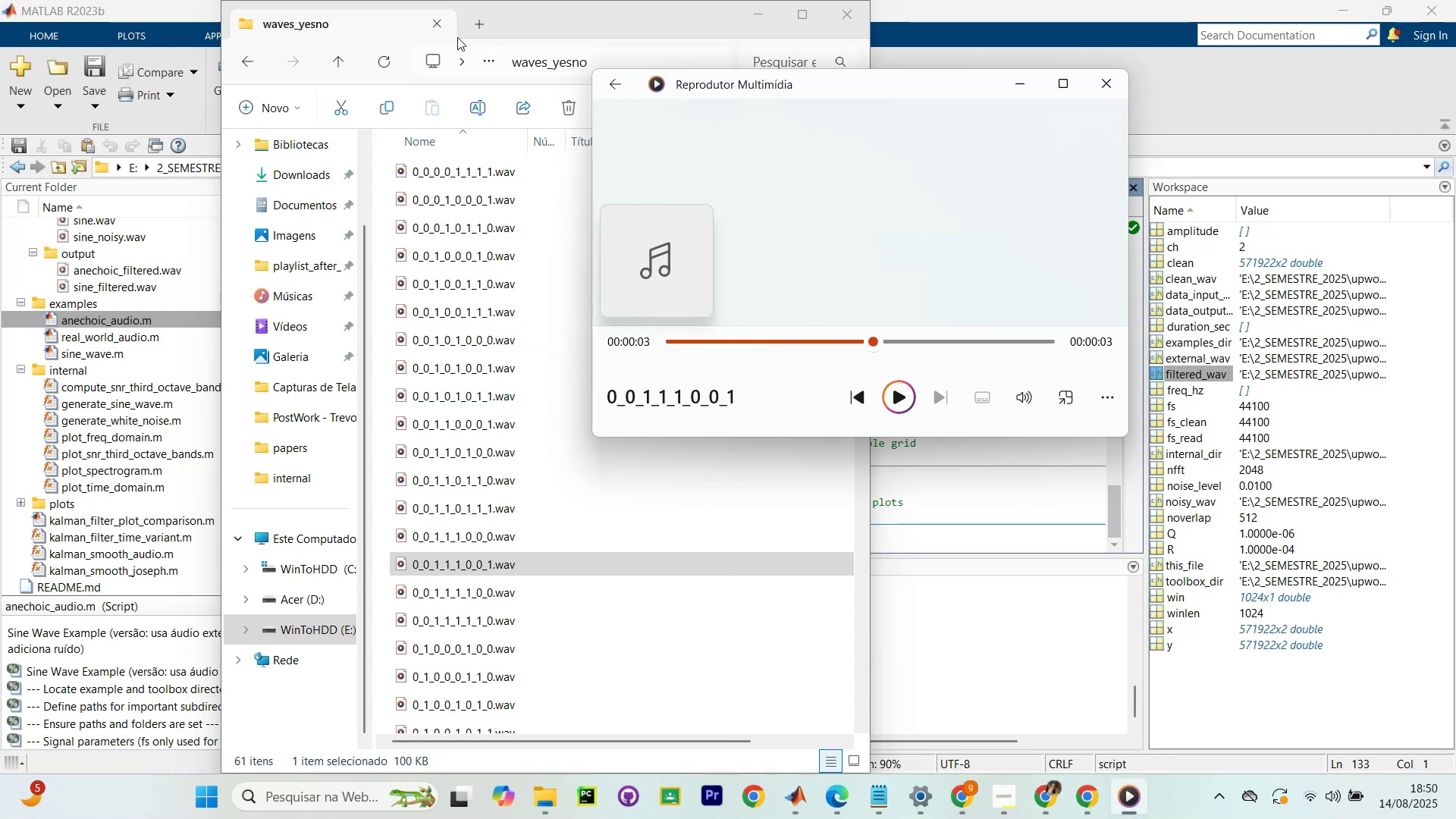 
left_click([542, 33])
 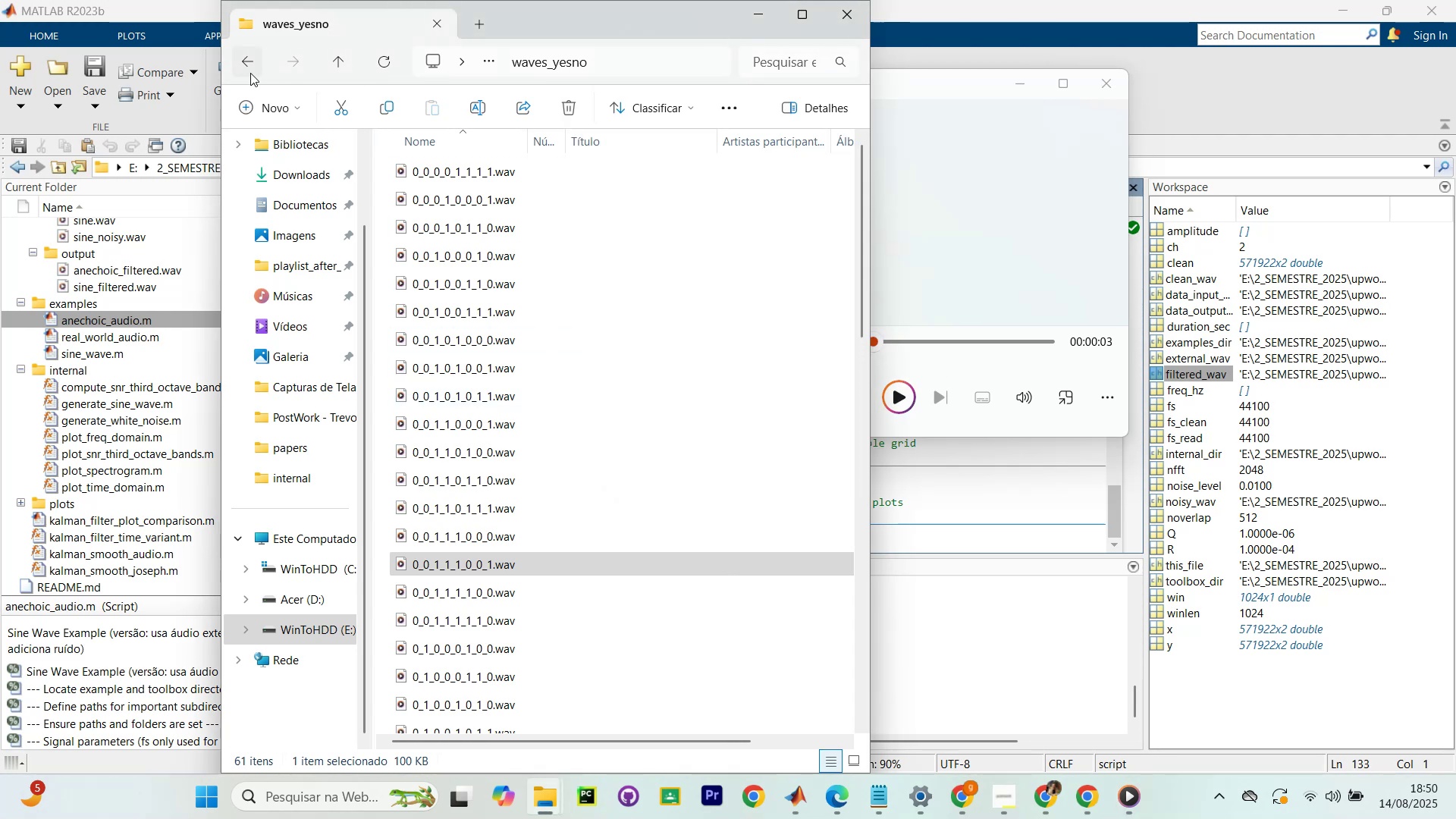 
left_click([245, 66])
 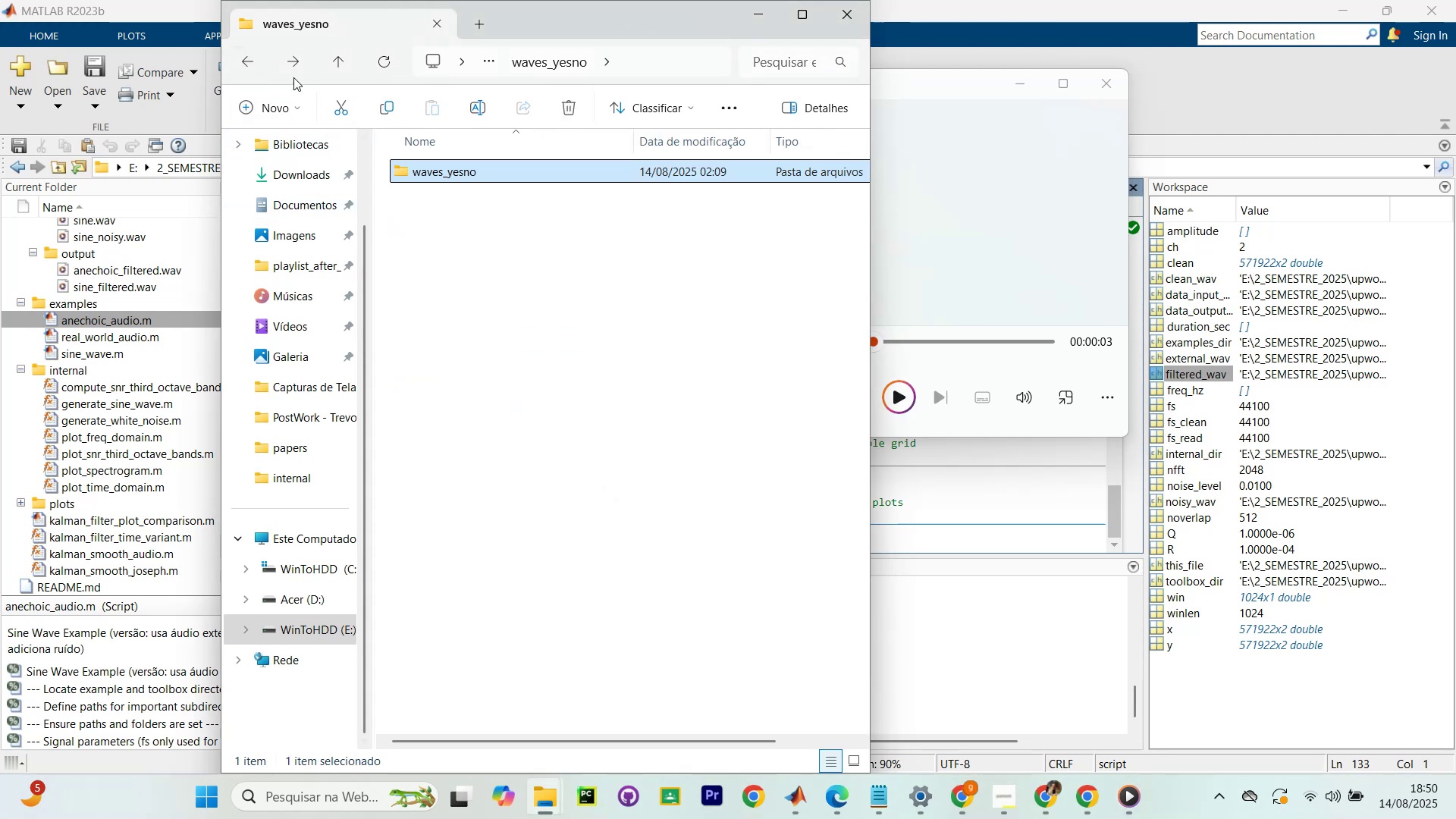 
left_click([255, 61])
 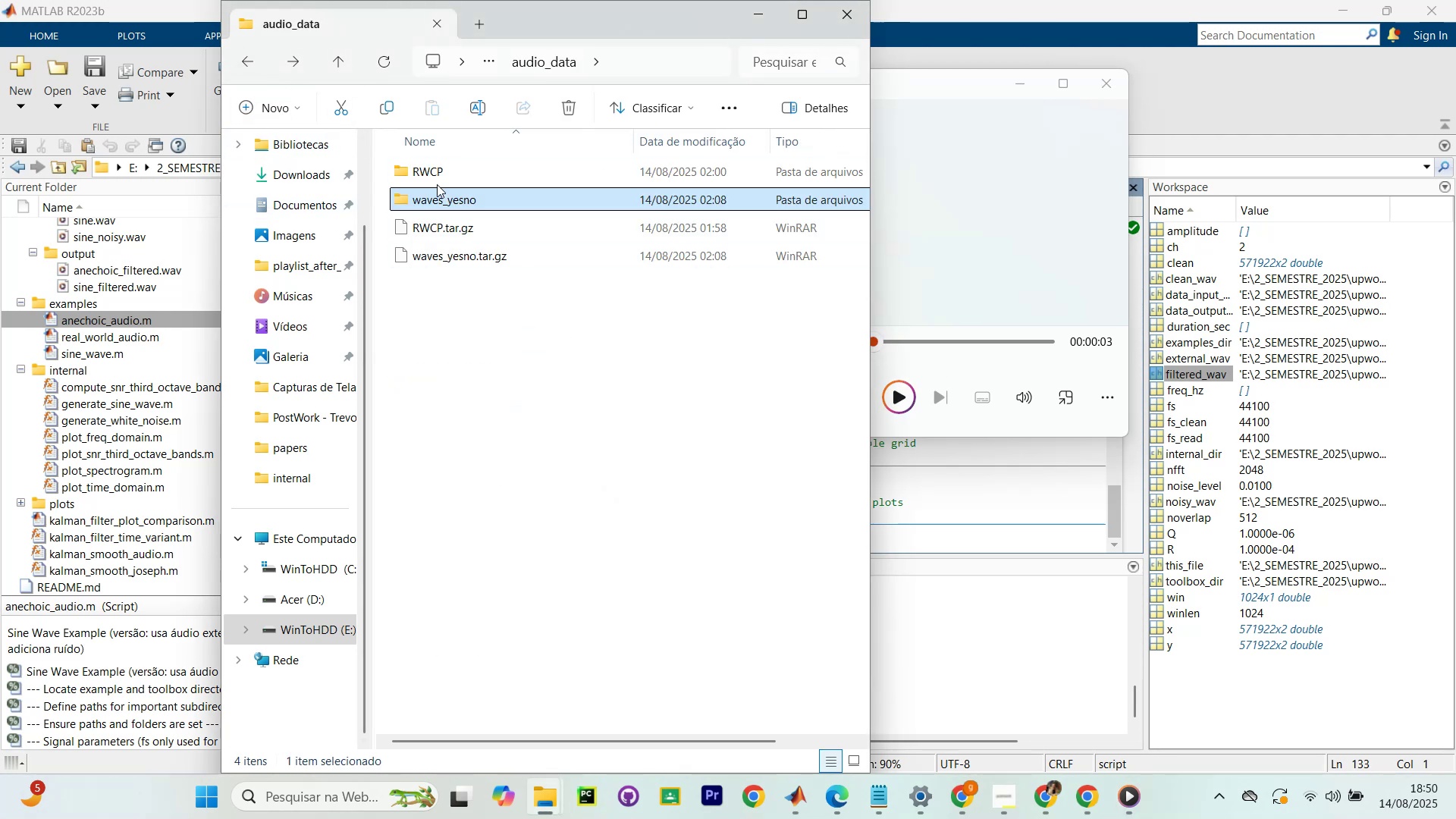 
right_click([450, 203])
 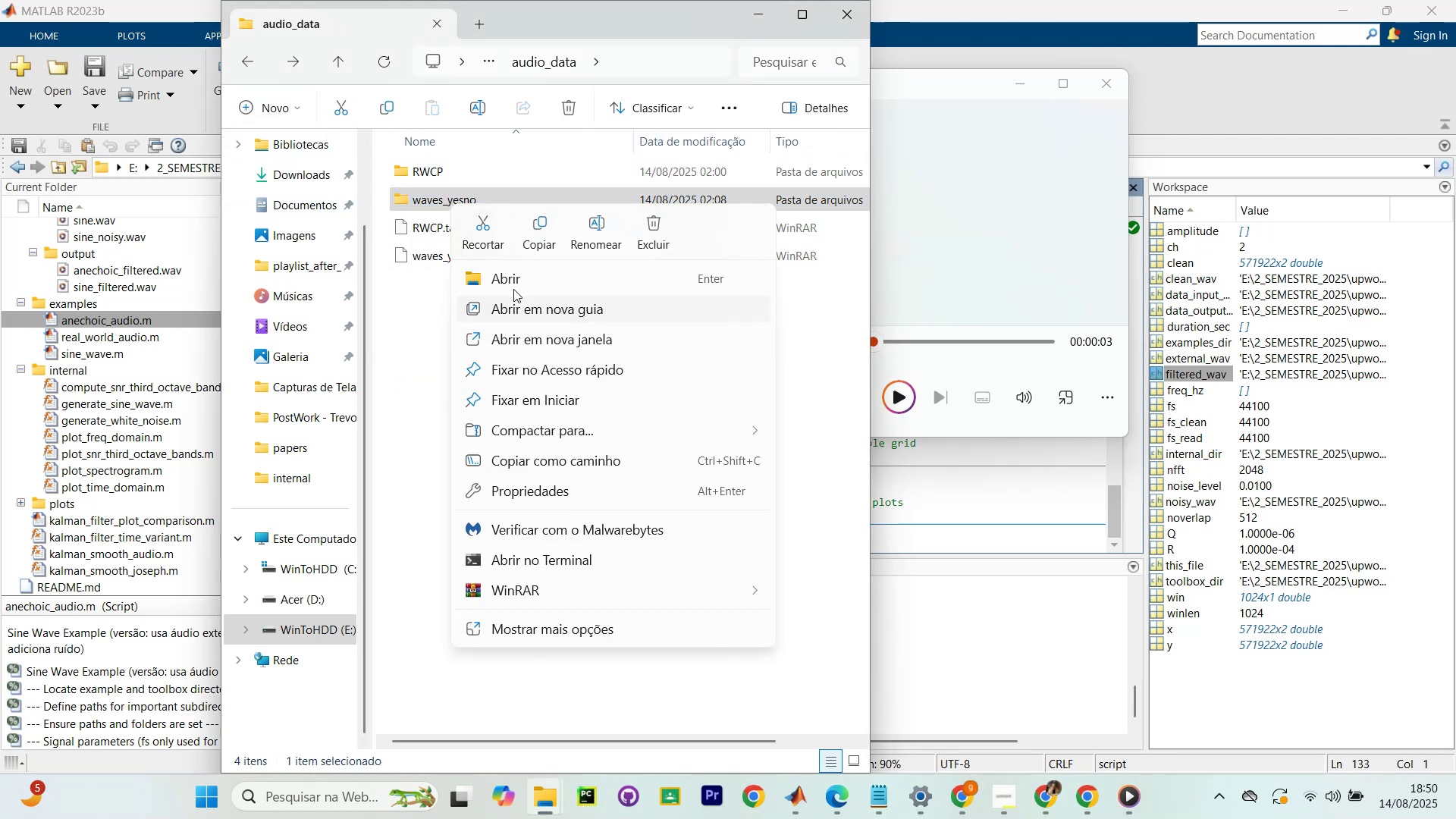 
left_click([420, 366])
 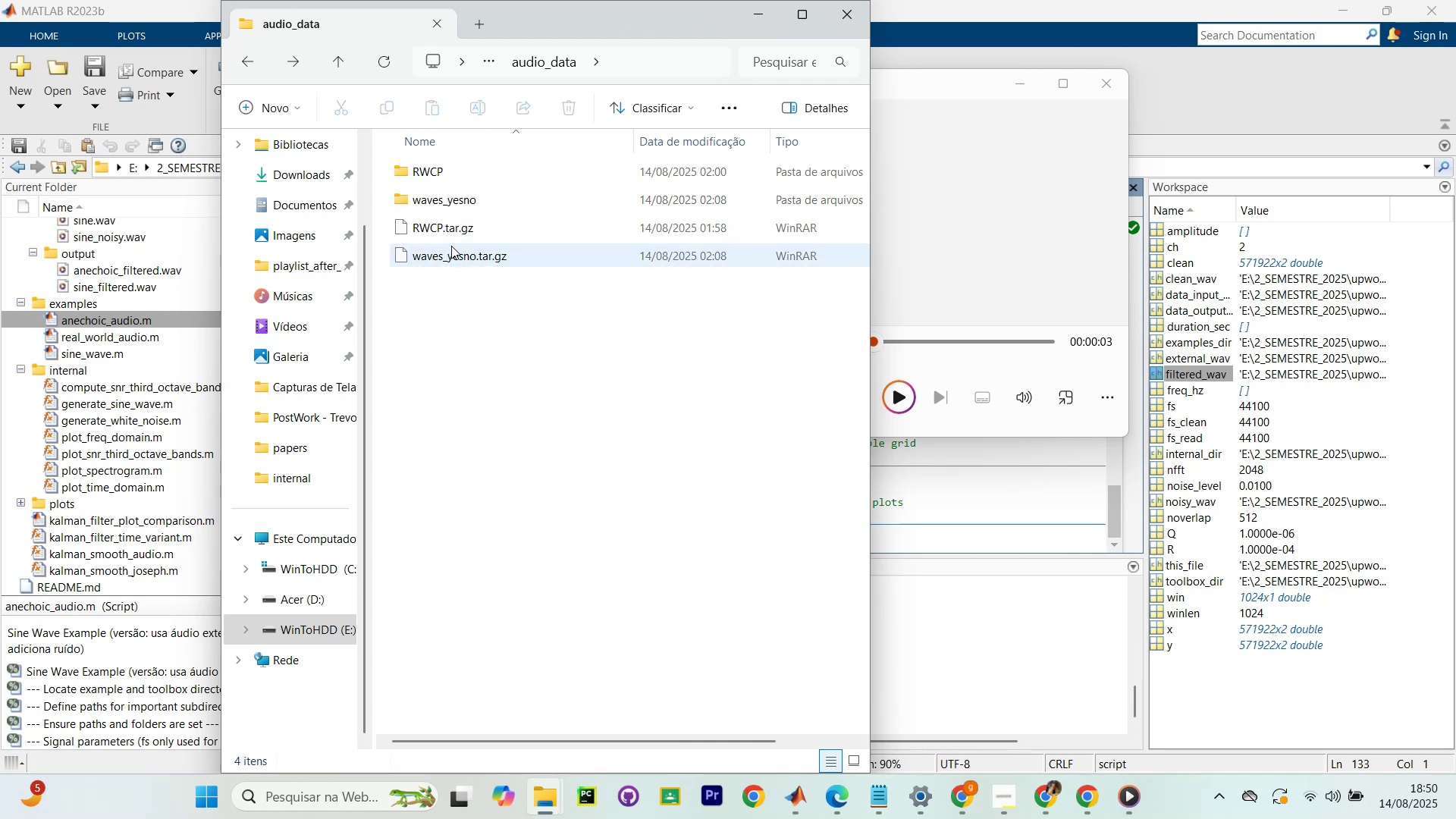 
mouse_move([460, 247])
 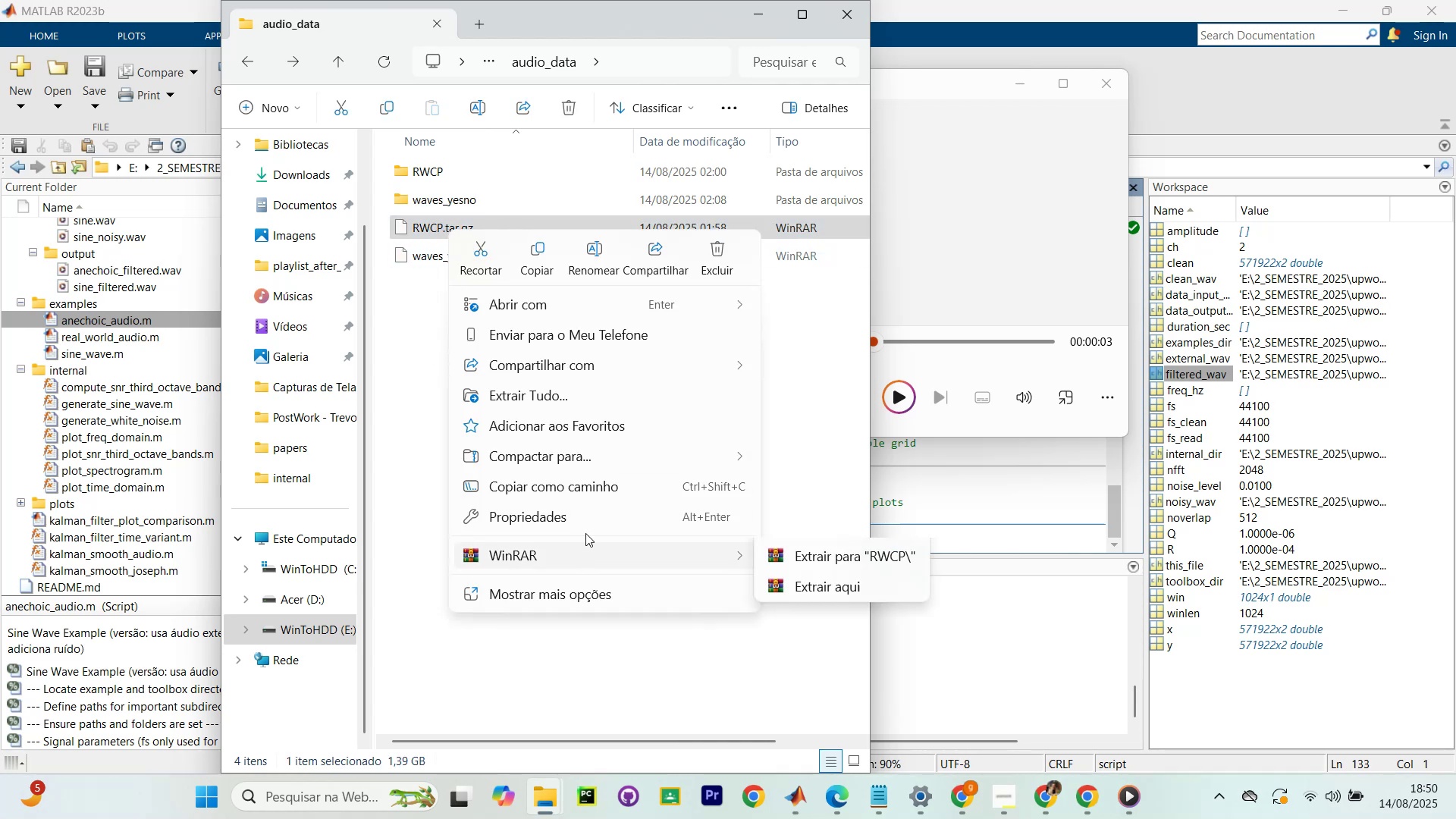 
left_click([589, 516])
 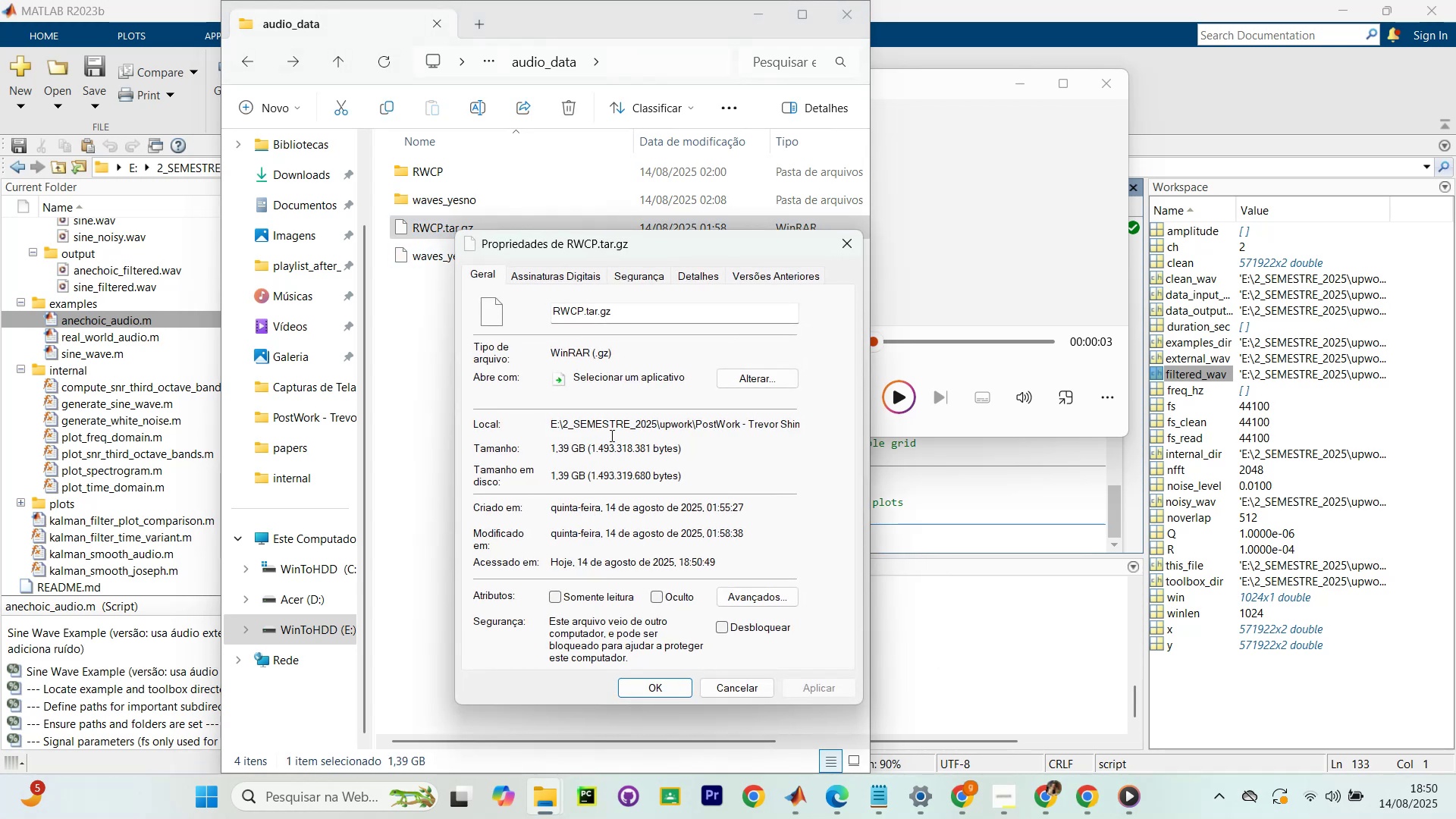 
left_click_drag(start_coordinate=[652, 422], to_coordinate=[720, 424])
 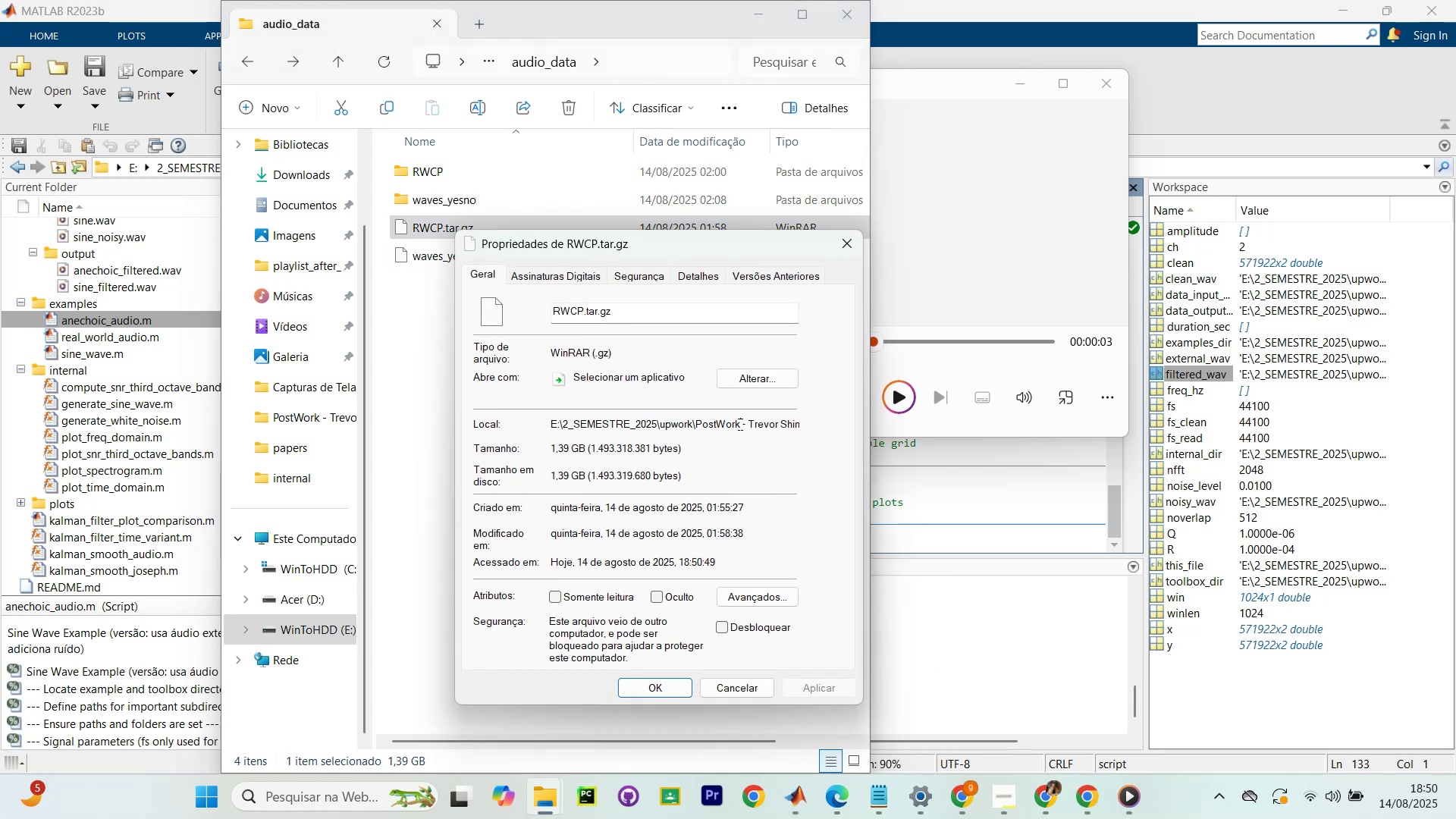 
double_click([739, 424])
 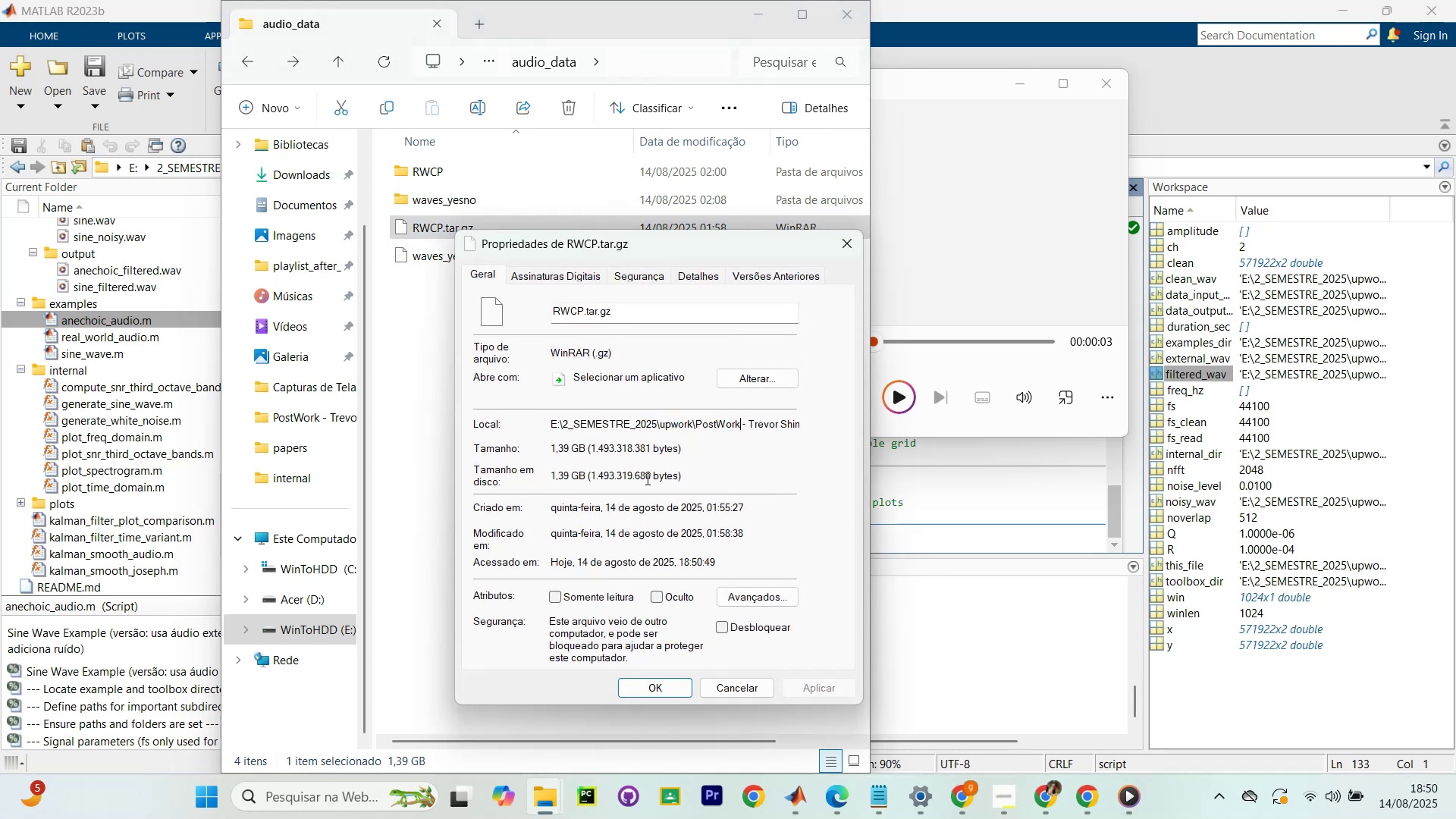 
scroll: coordinate [573, 562], scroll_direction: down, amount: 7.0
 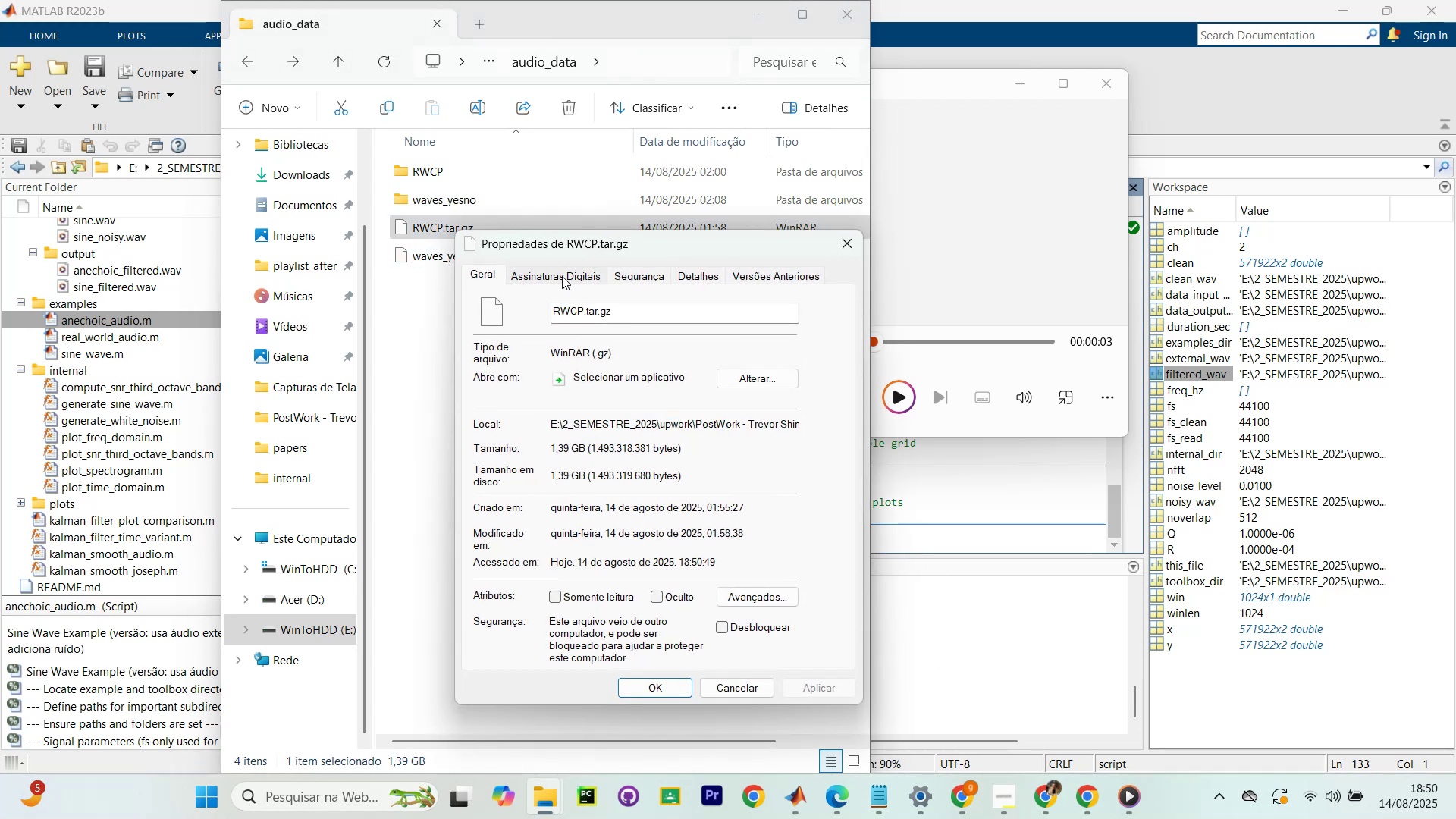 
left_click([588, 267])
 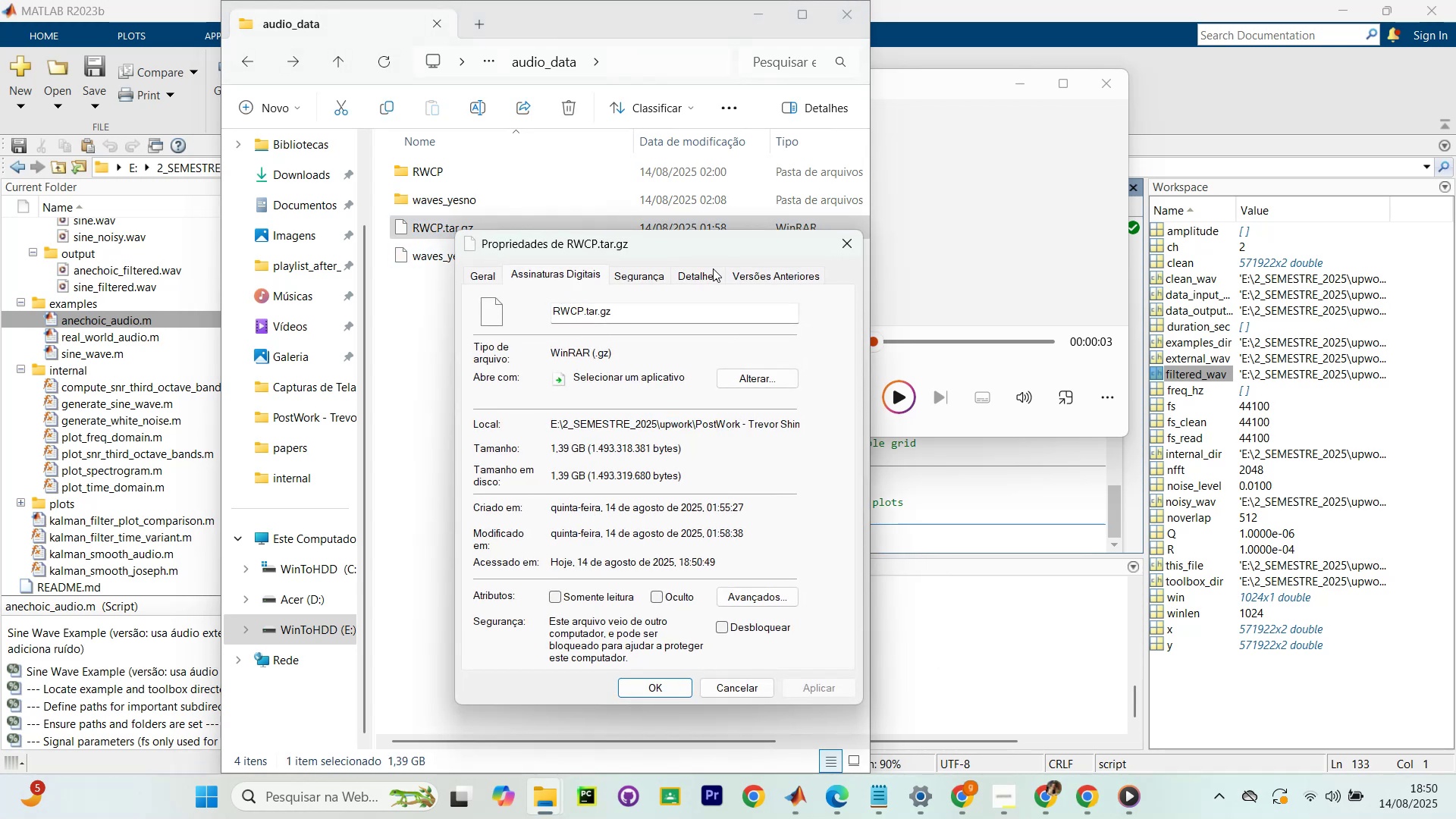 
left_click([708, 273])
 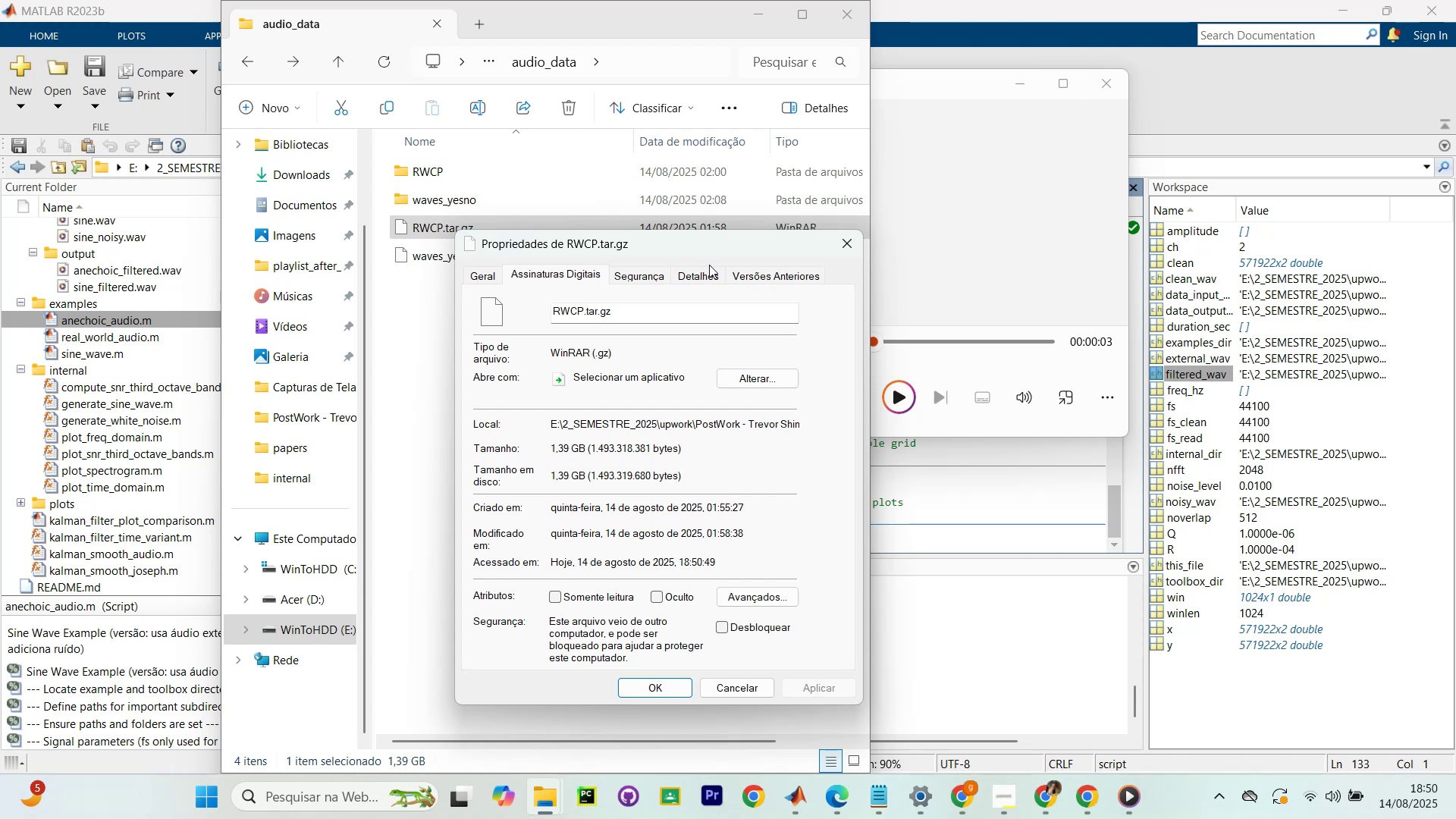 
left_click([698, 268])
 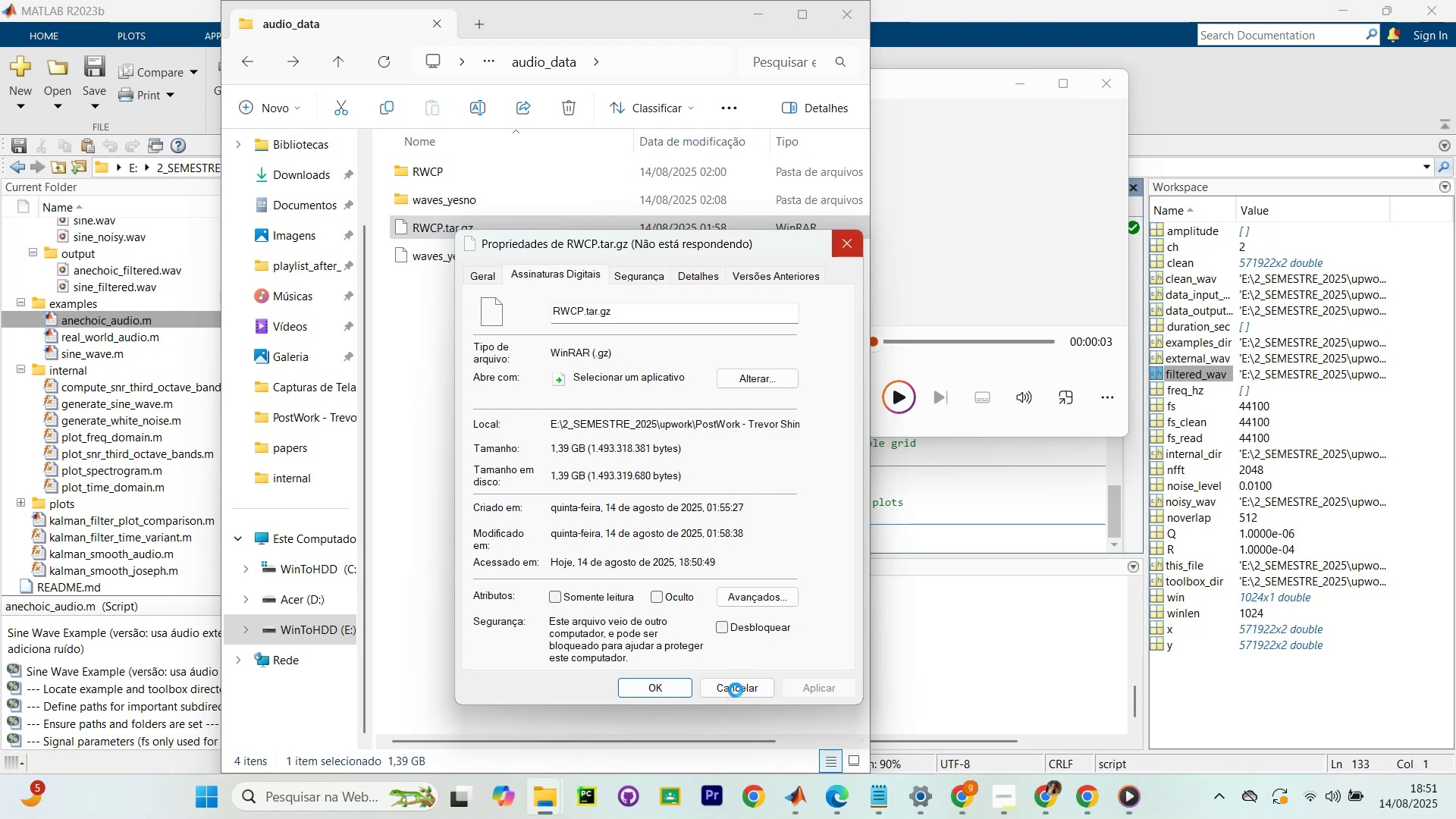 
wait(10.25)
 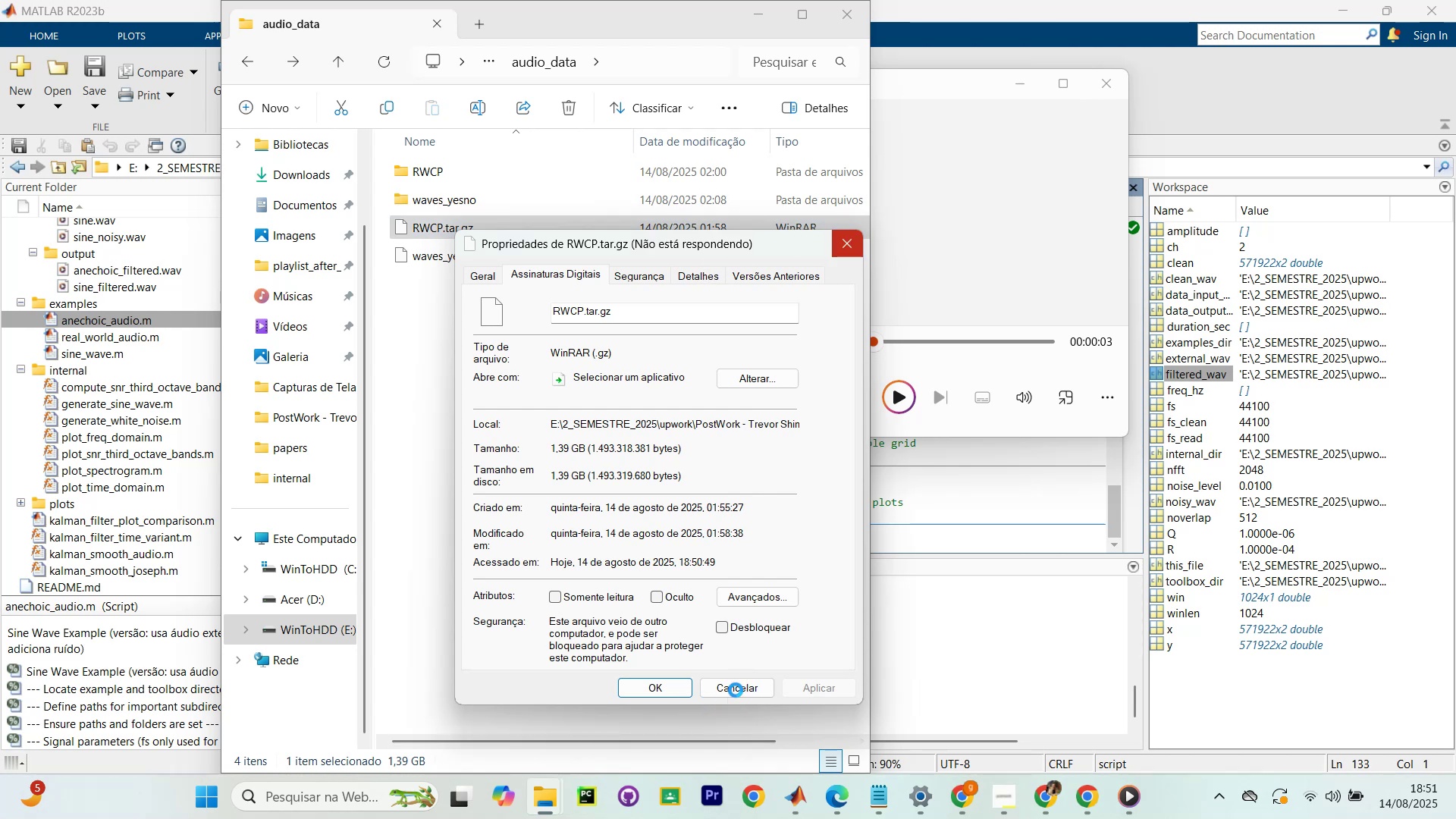 
left_click([400, 343])
 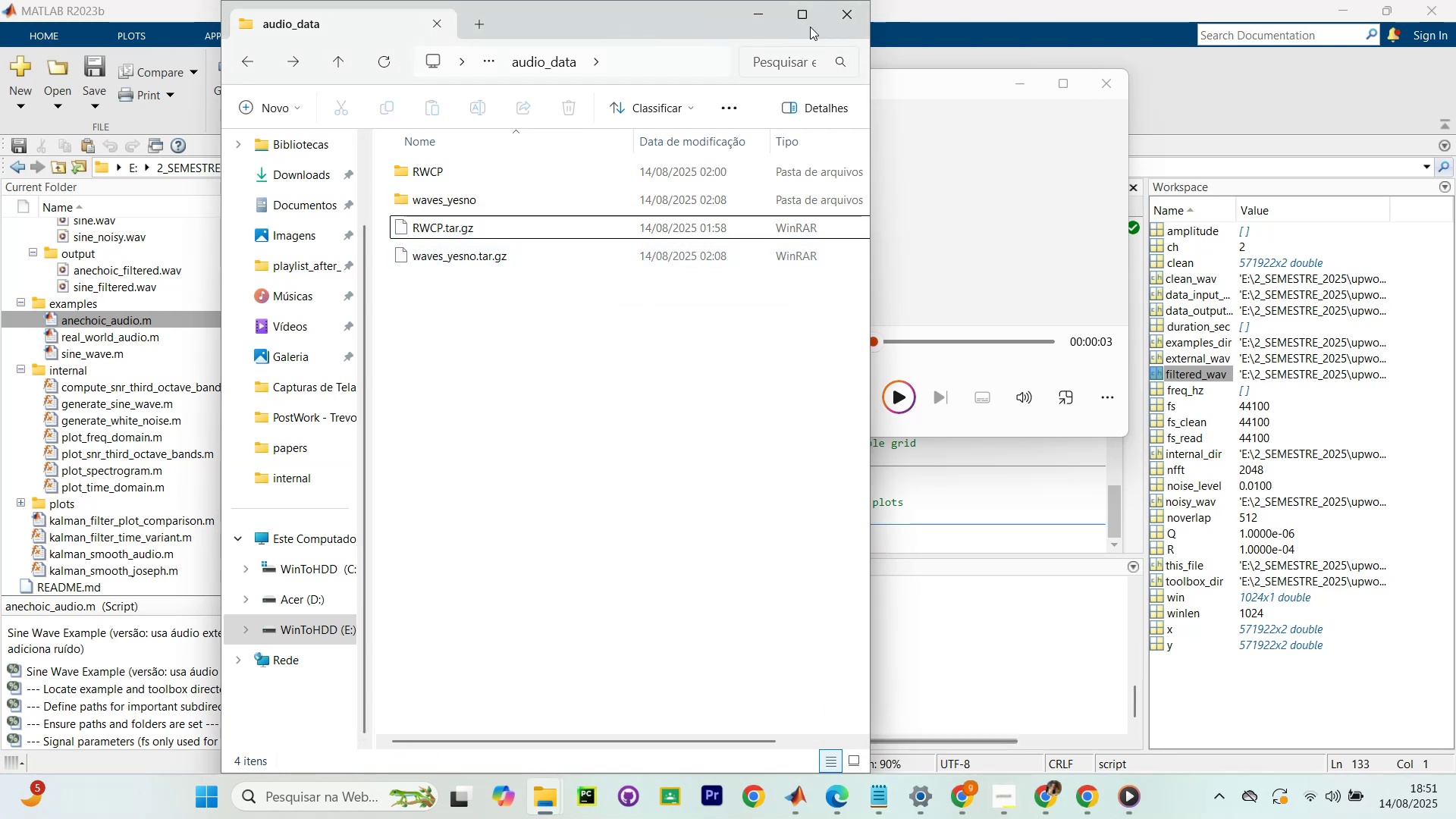 
left_click([838, 5])
 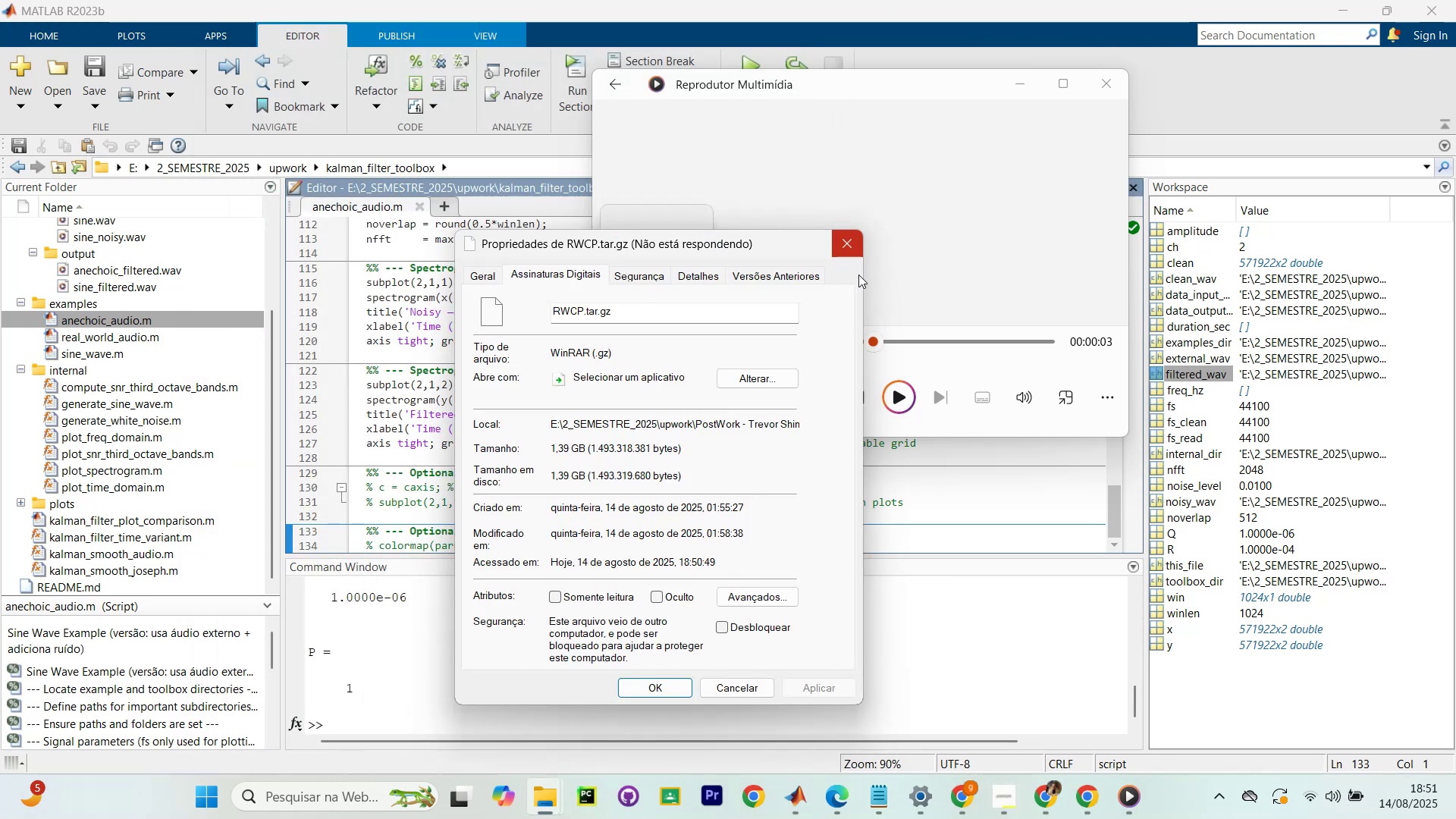 
left_click([912, 237])
 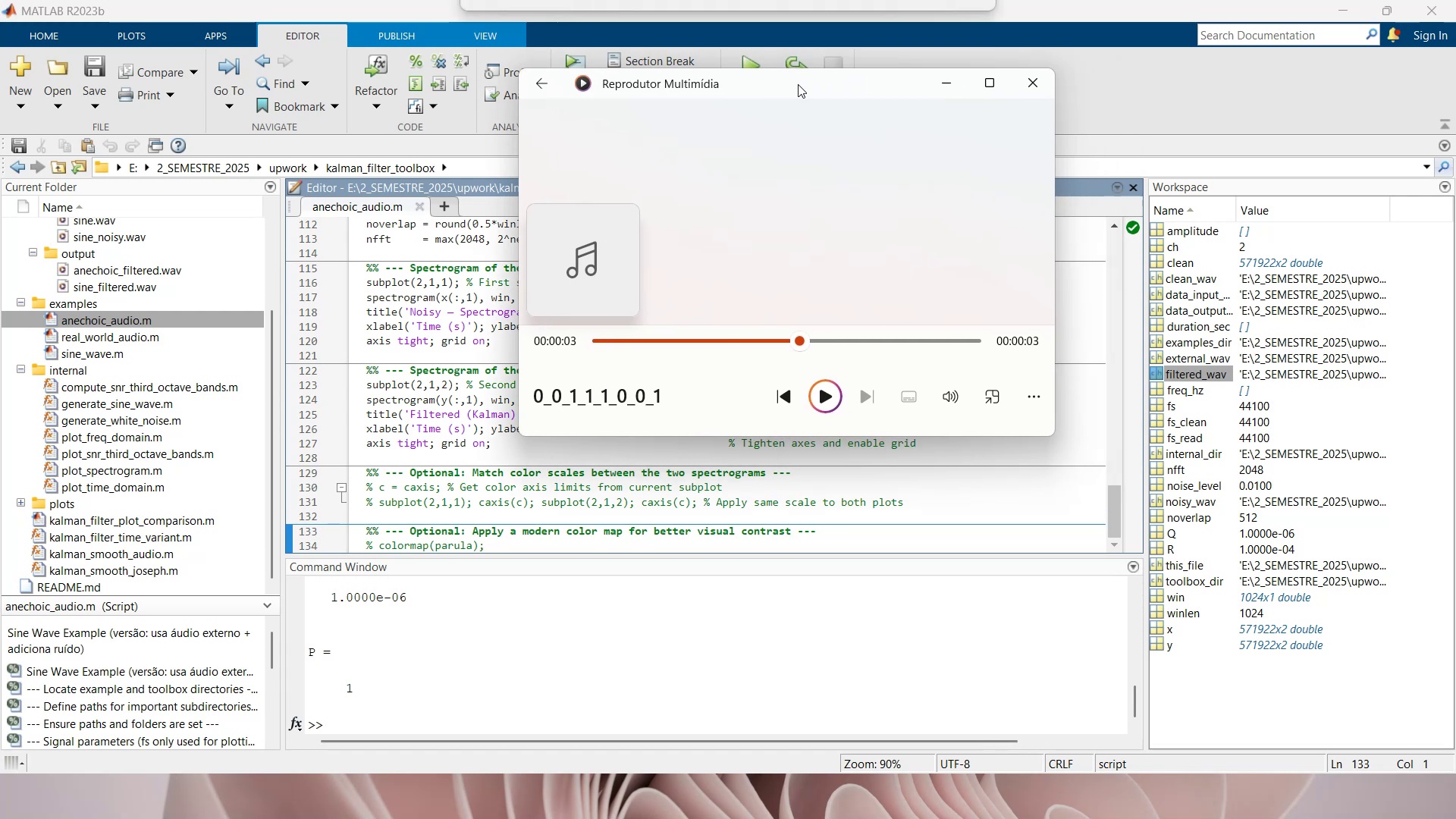 
wait(6.89)
 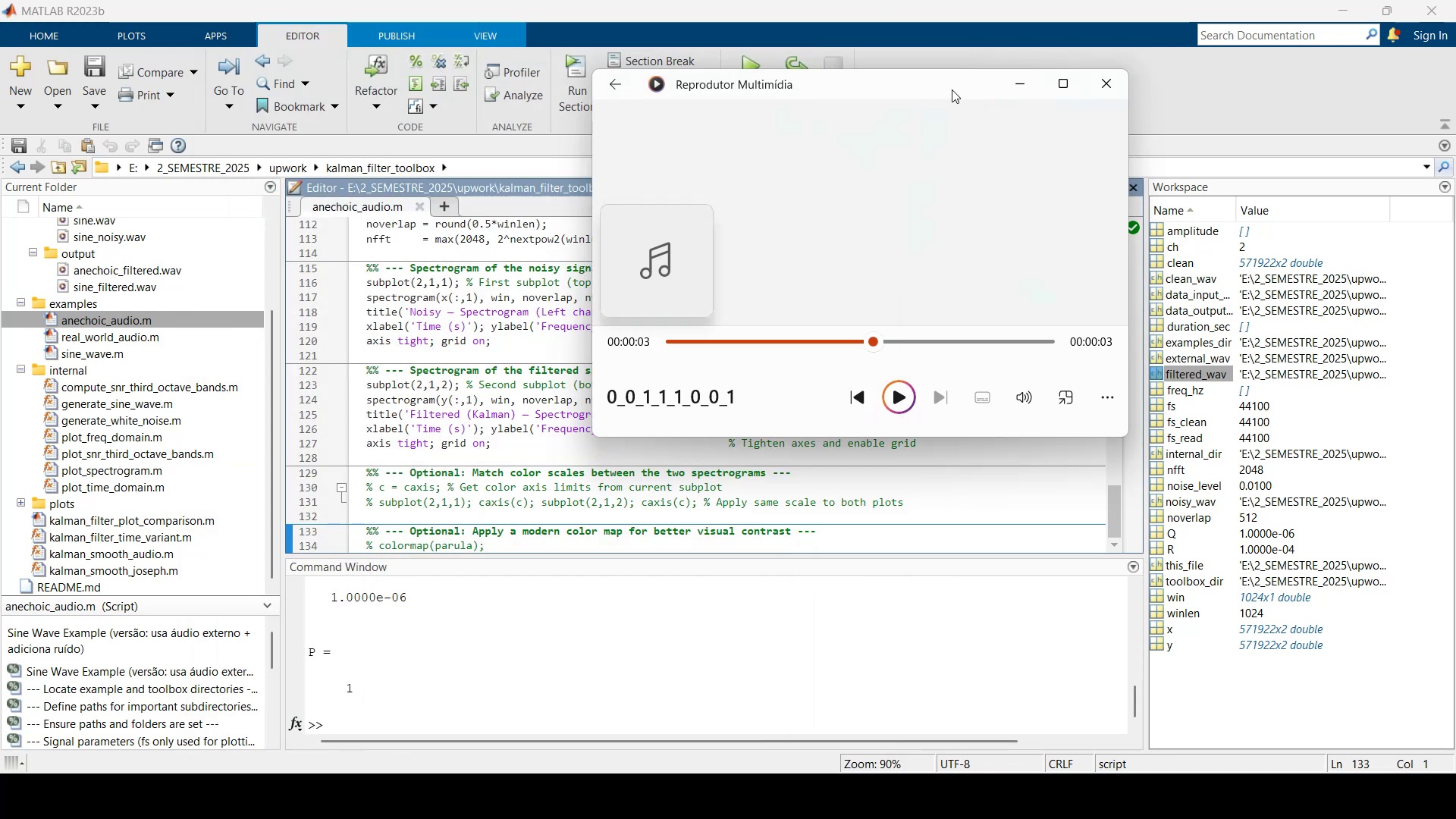 
left_click([825, 392])
 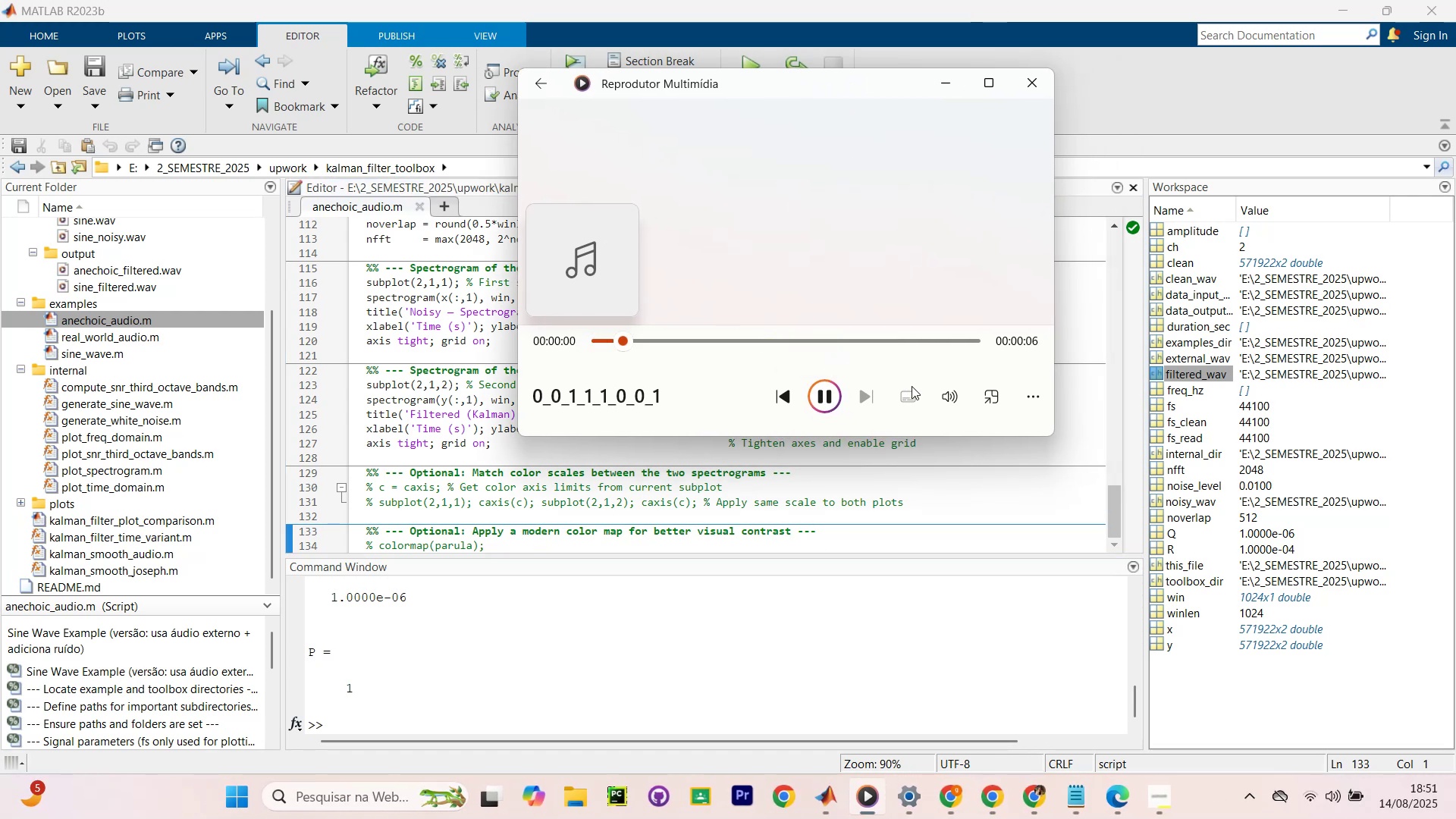 
scroll: coordinate [958, 356], scroll_direction: up, amount: 6.0
 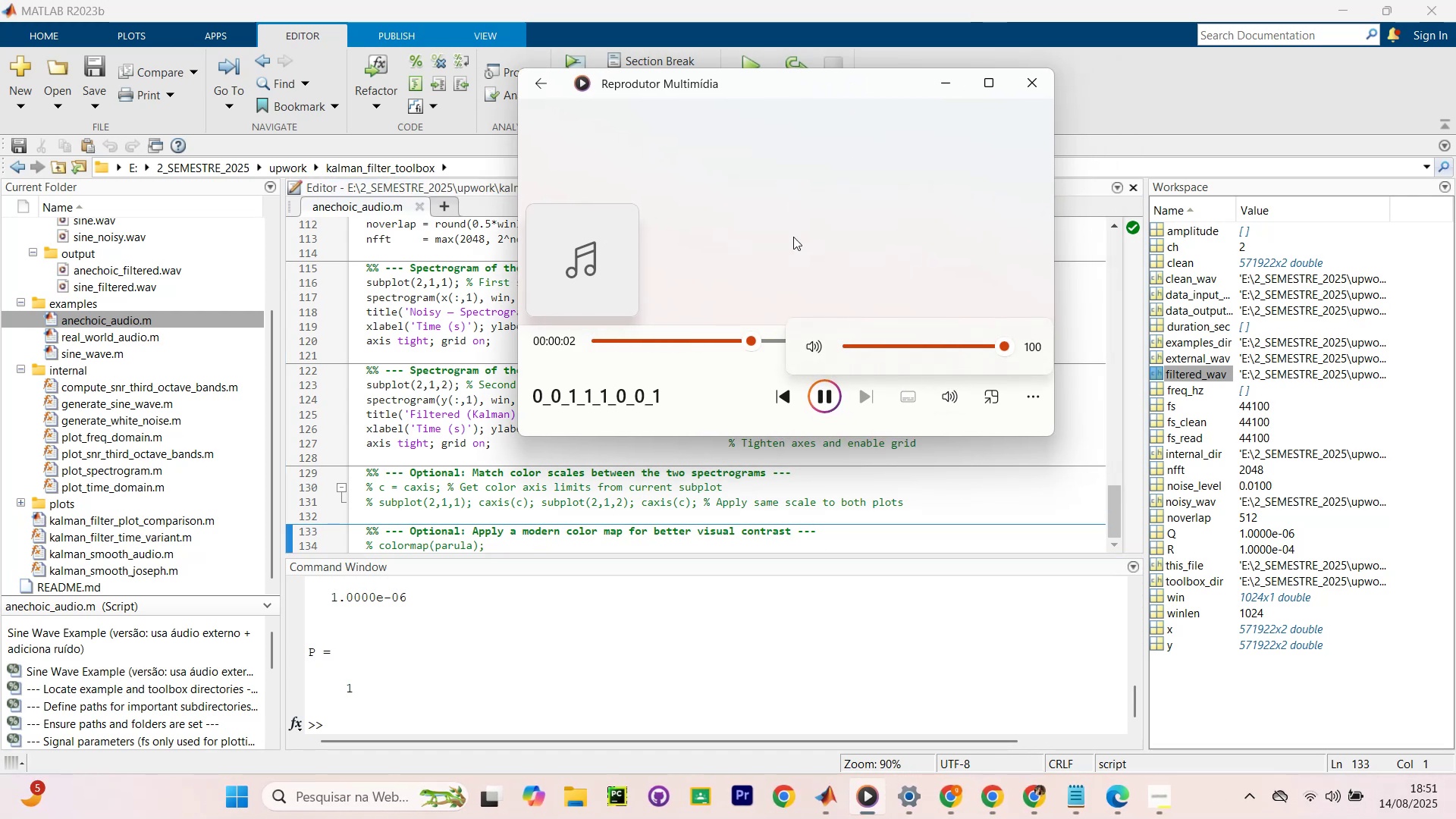 
left_click([790, 234])
 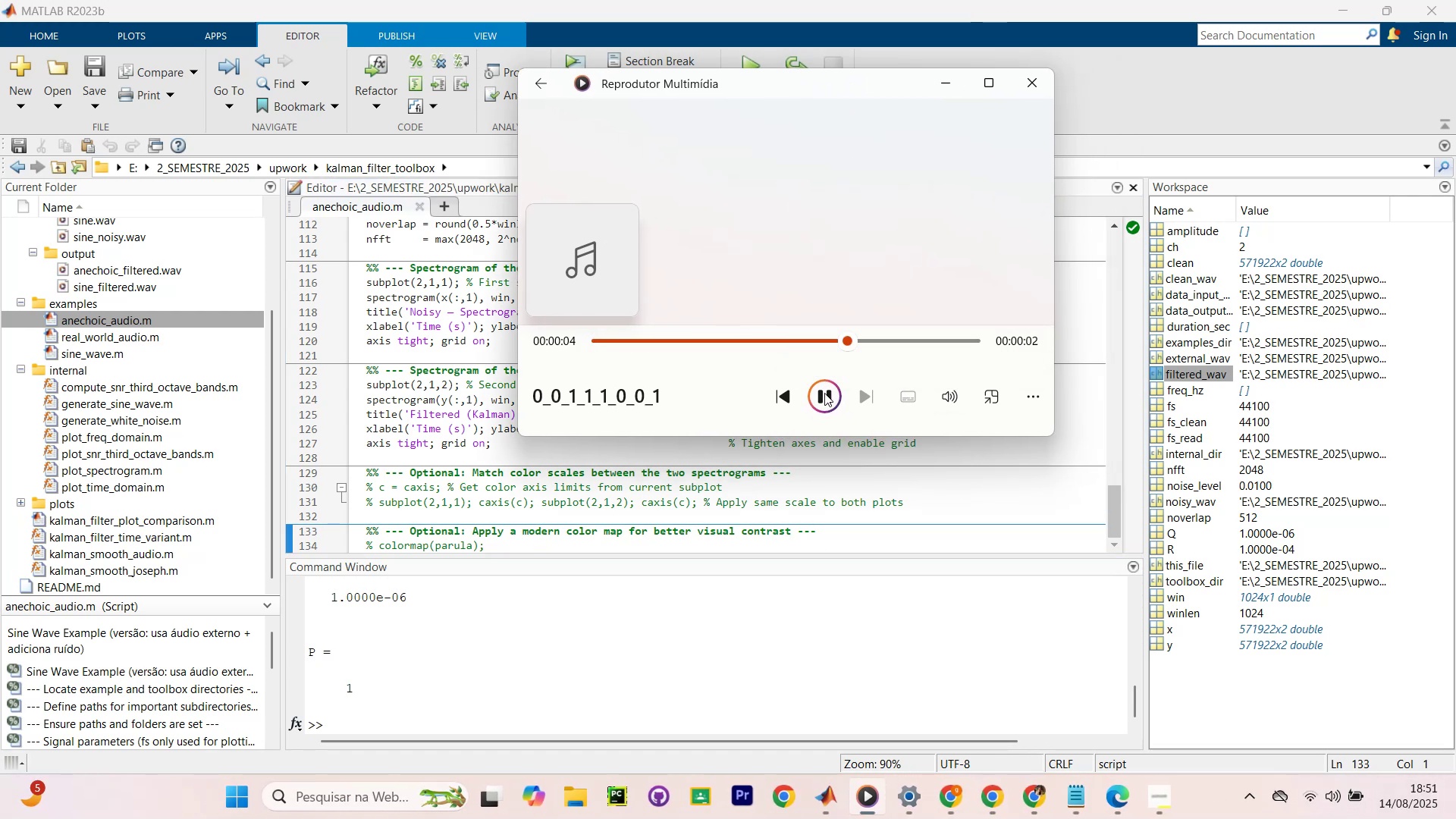 
left_click([828, 388])
 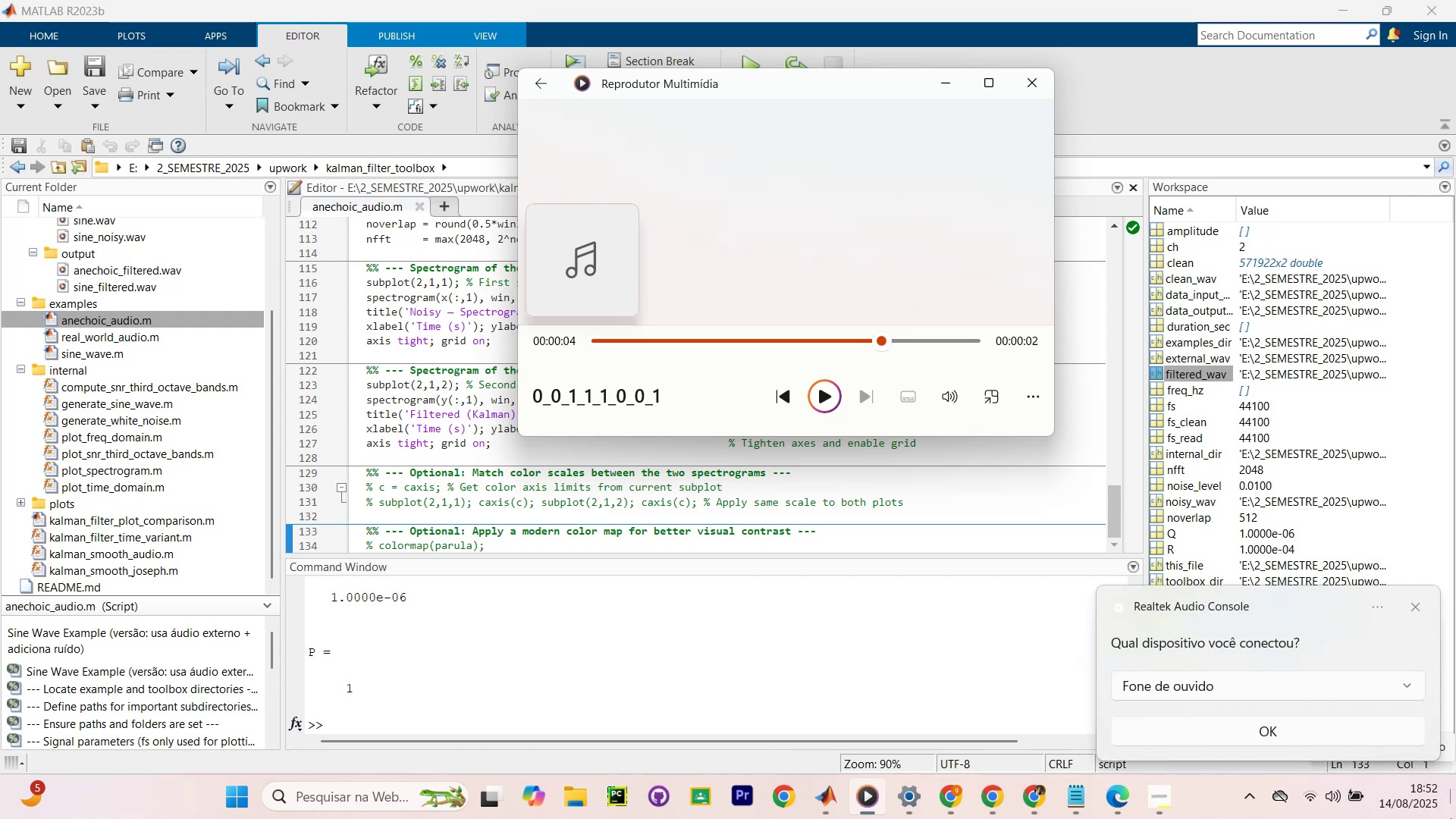 
wait(69.29)
 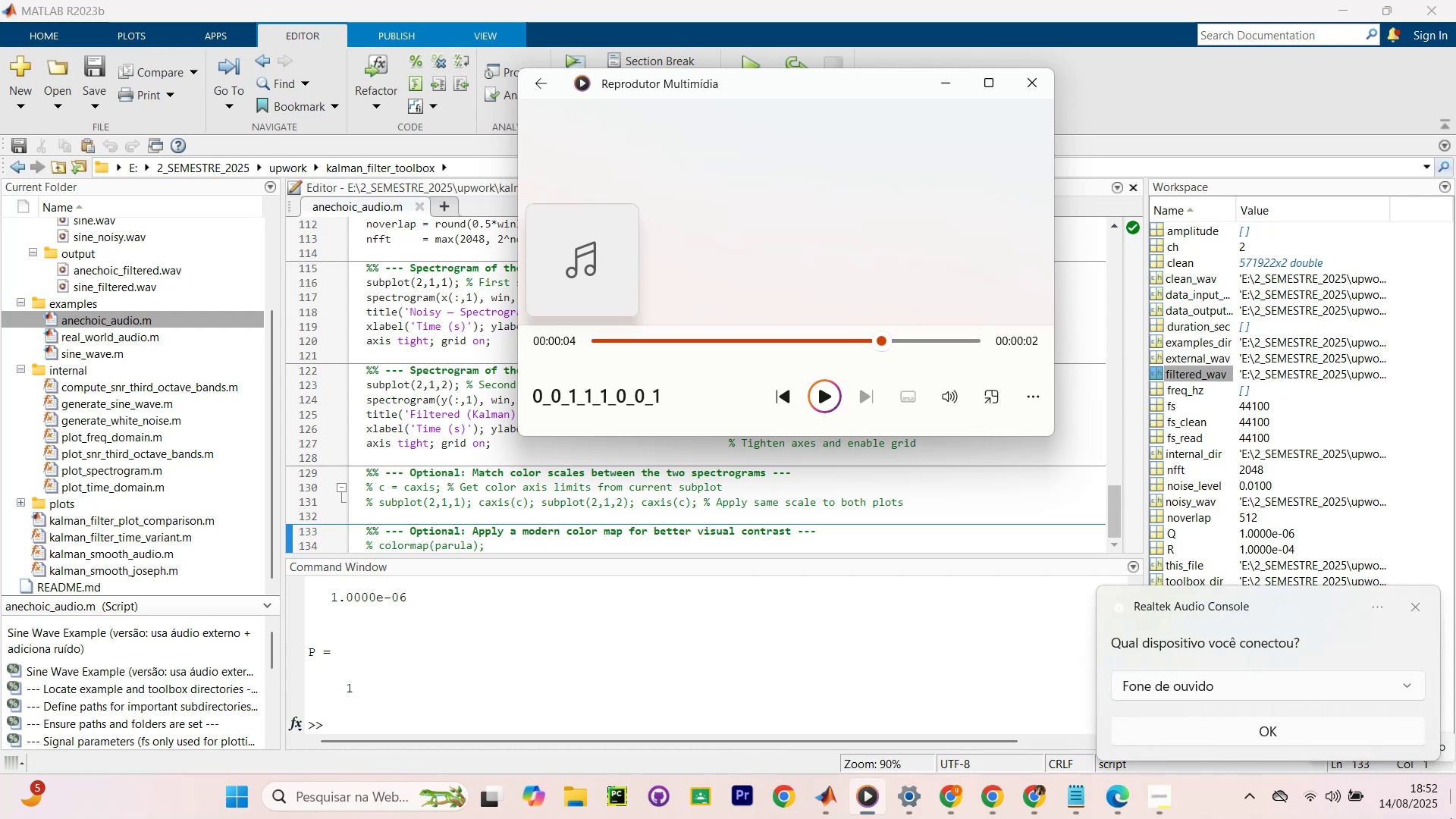 
left_click([1186, 727])
 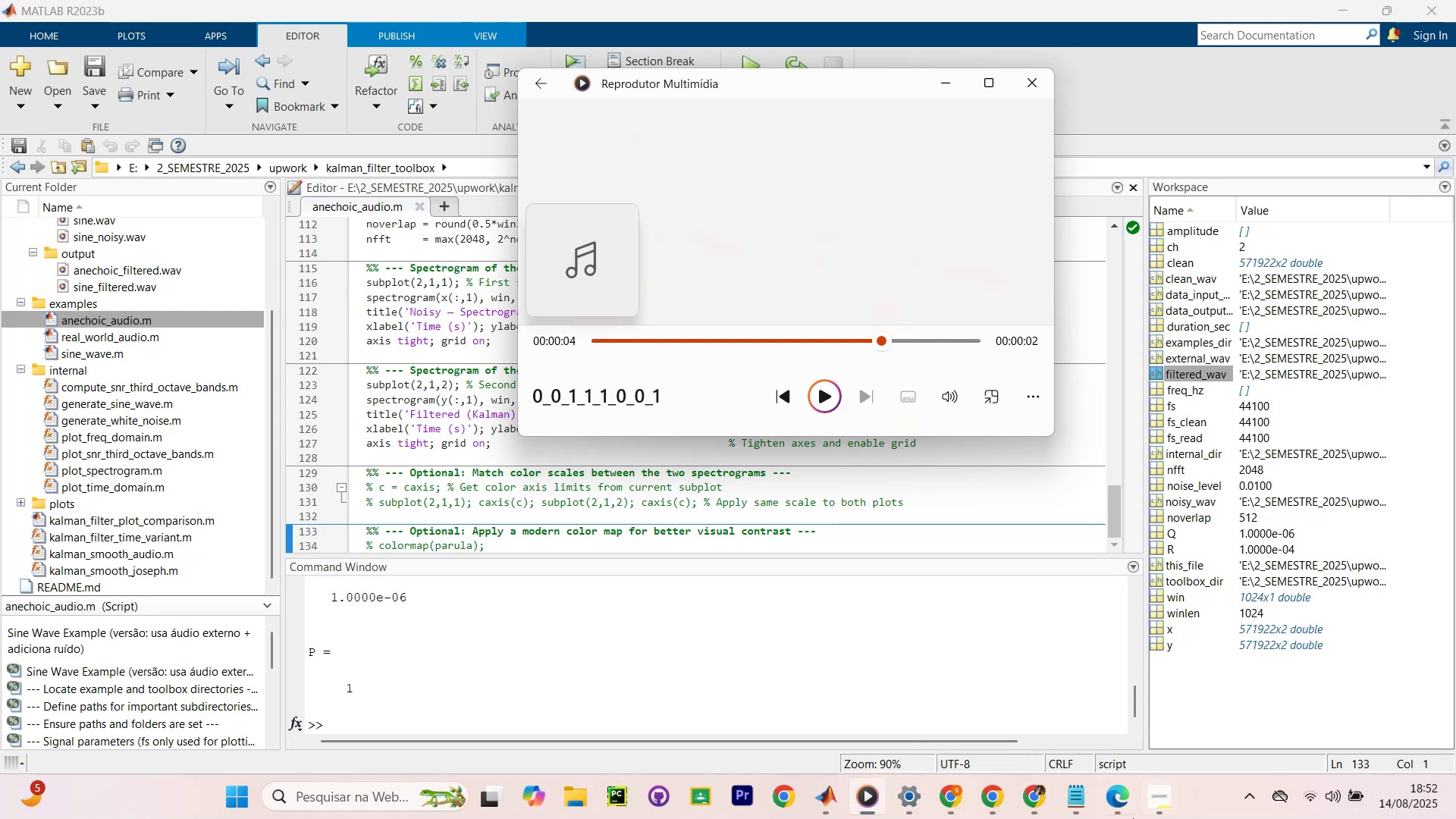 
left_click([959, 799])
 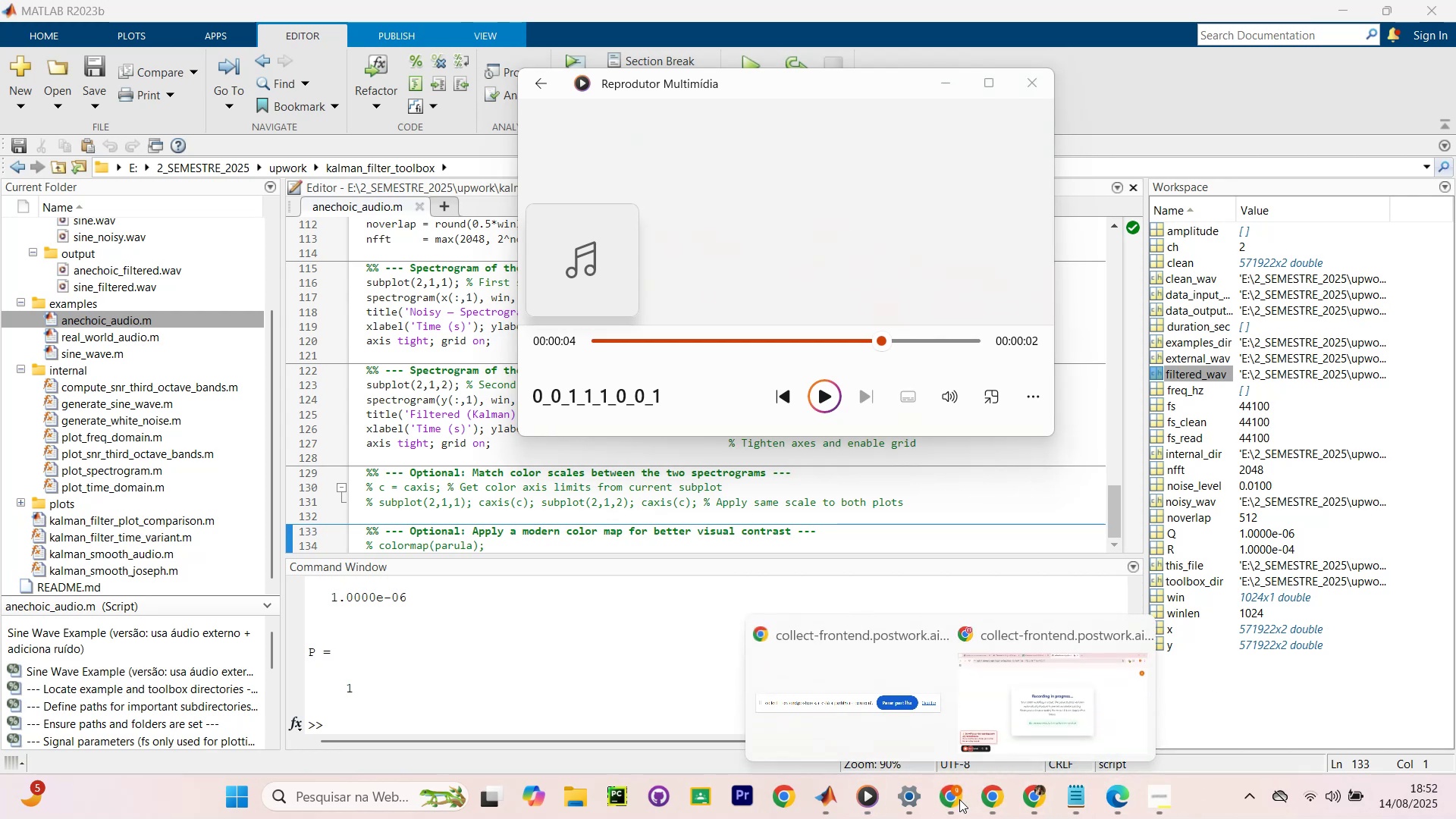 